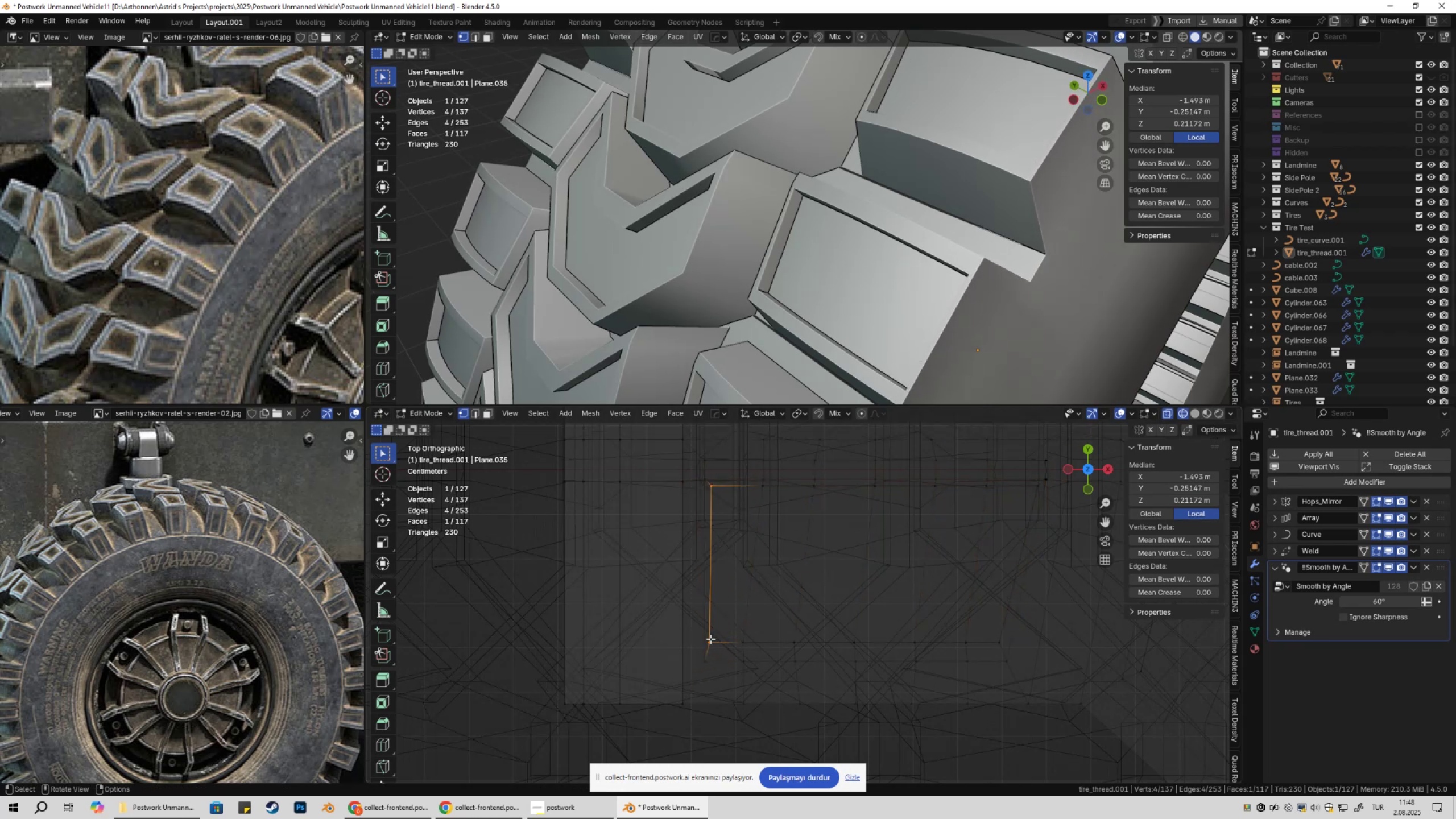 
left_click([710, 642])
 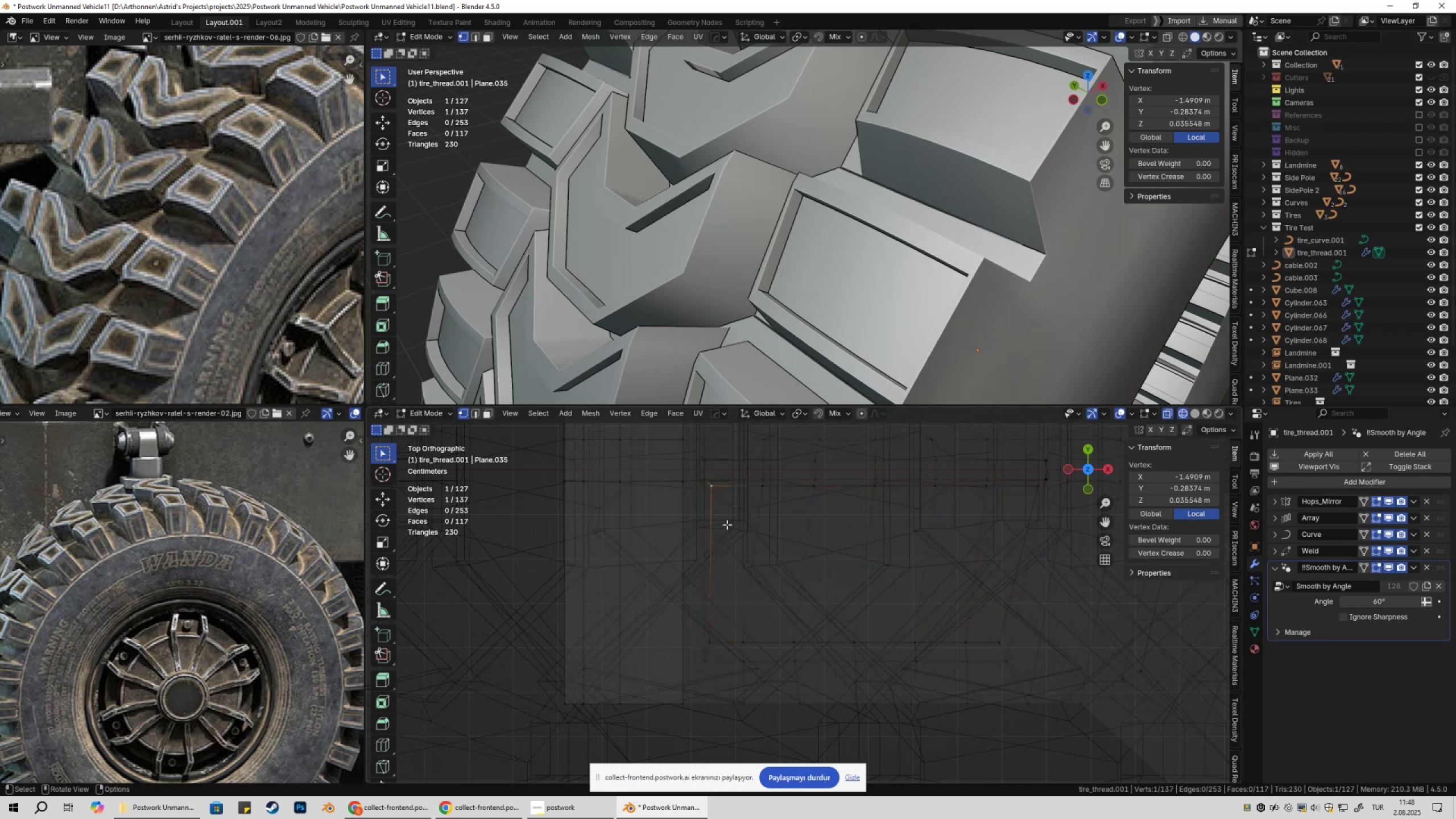 
key(Shift+ShiftLeft)
 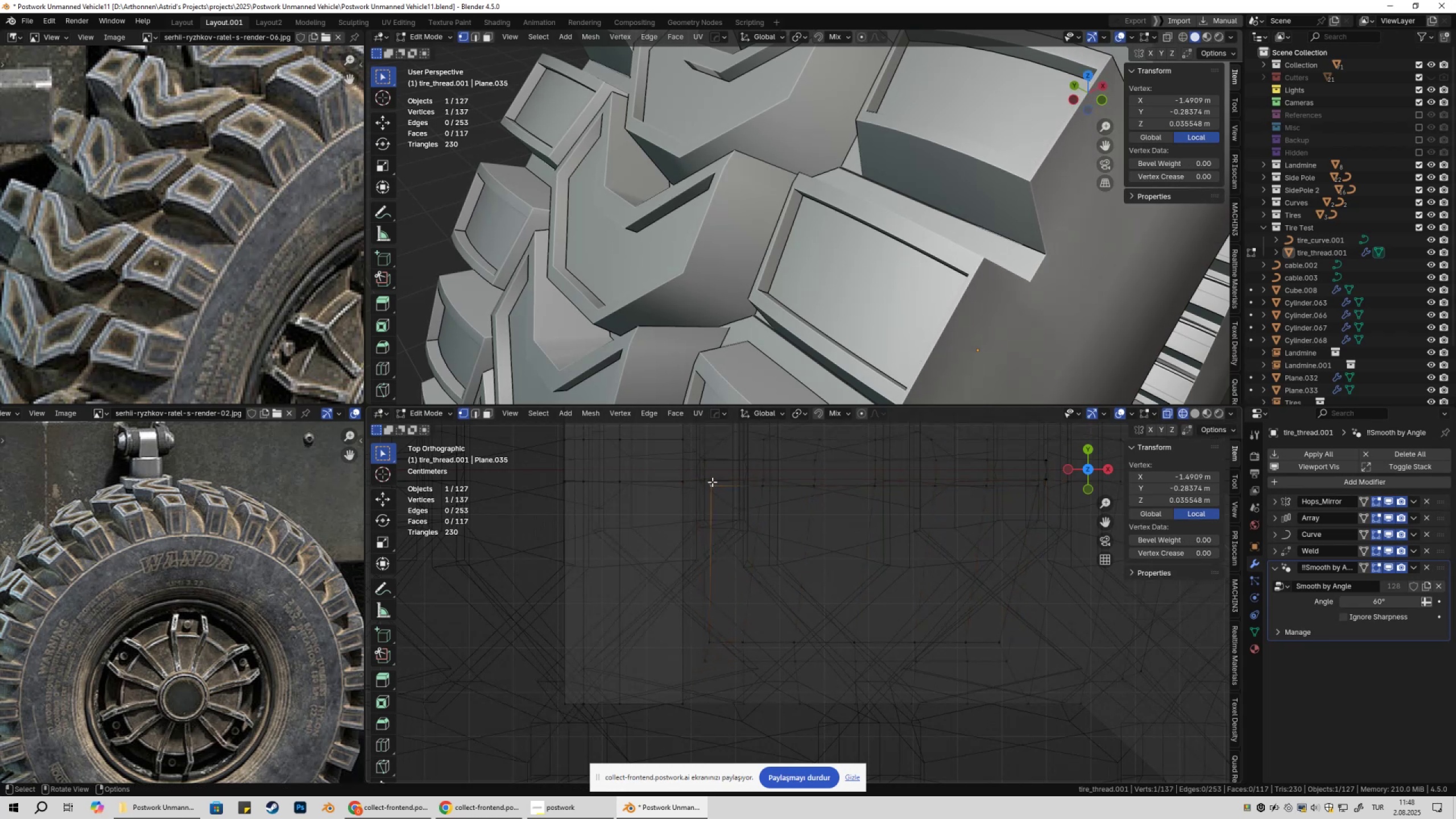 
left_click_drag(start_coordinate=[708, 481], to_coordinate=[725, 652])
 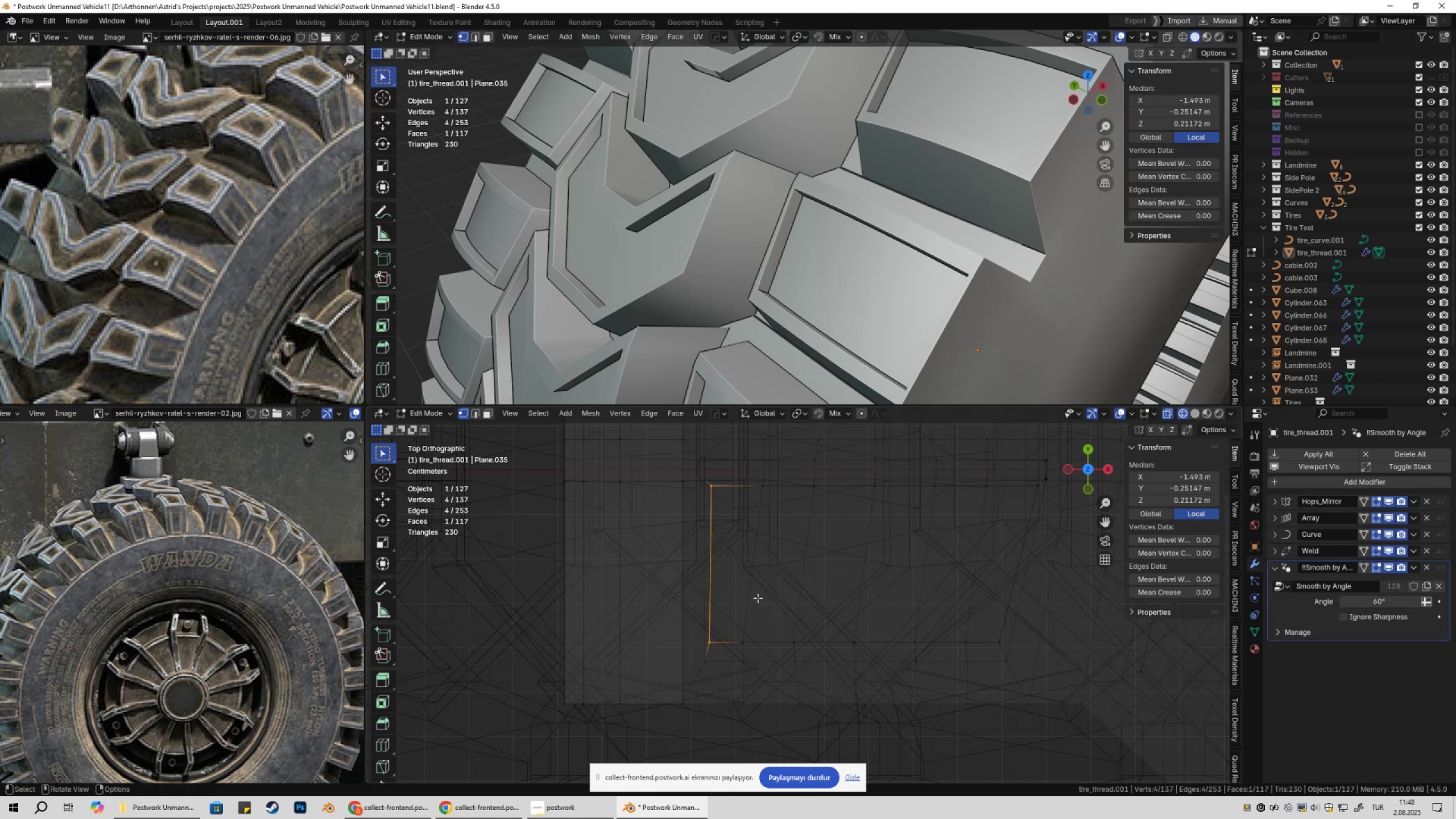 
key(G)
 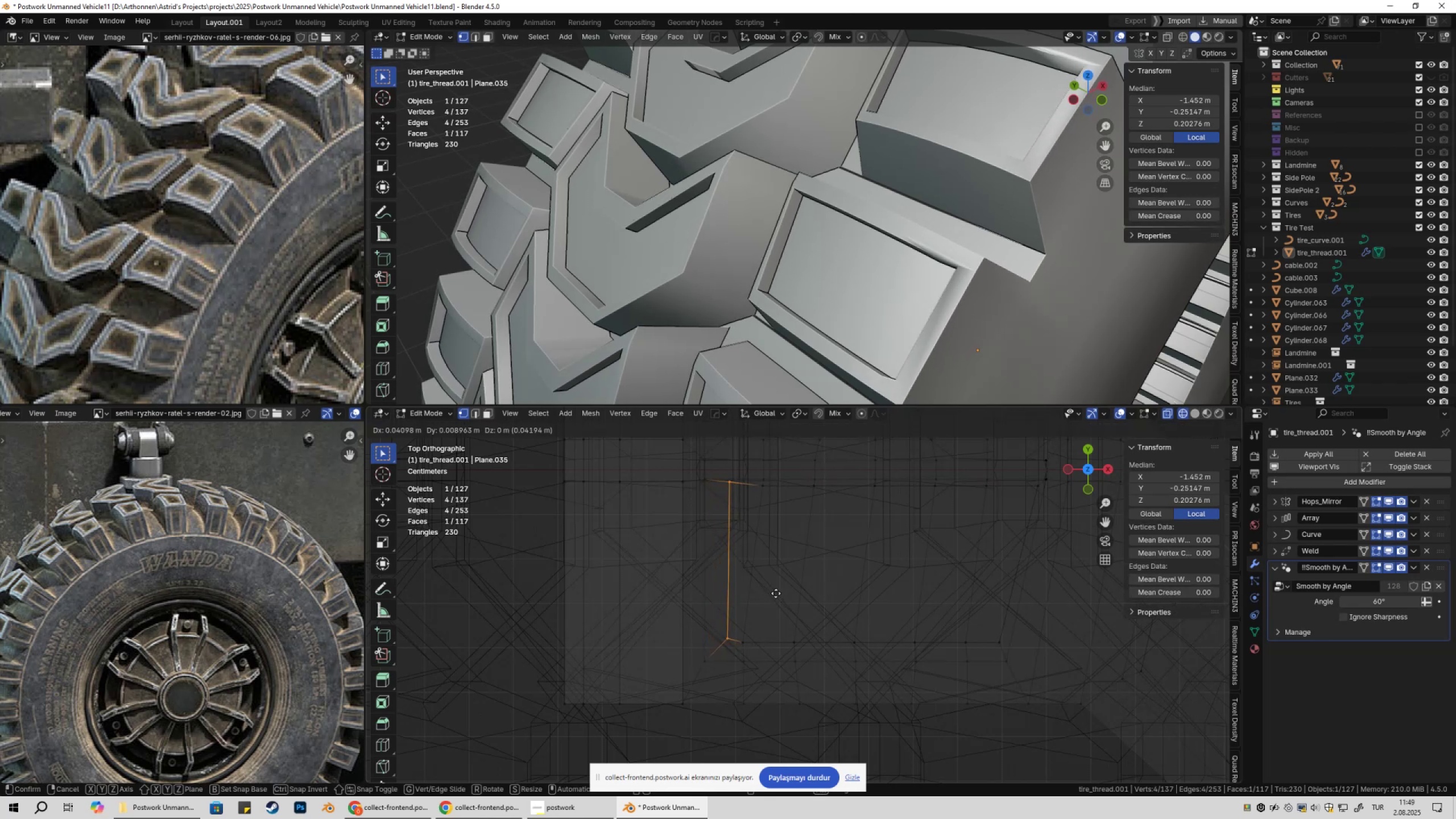 
key(Escape)
 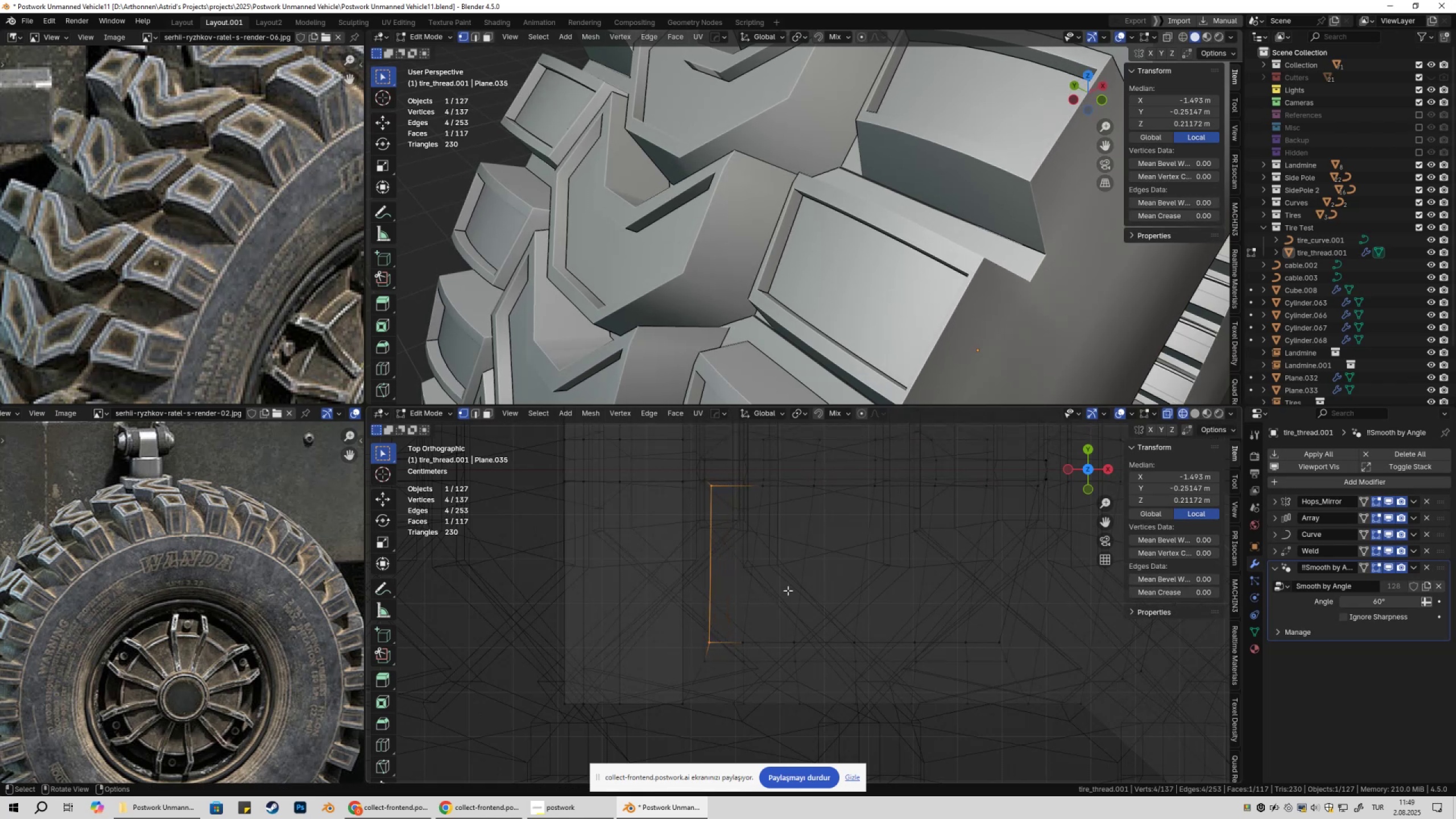 
key(G)
 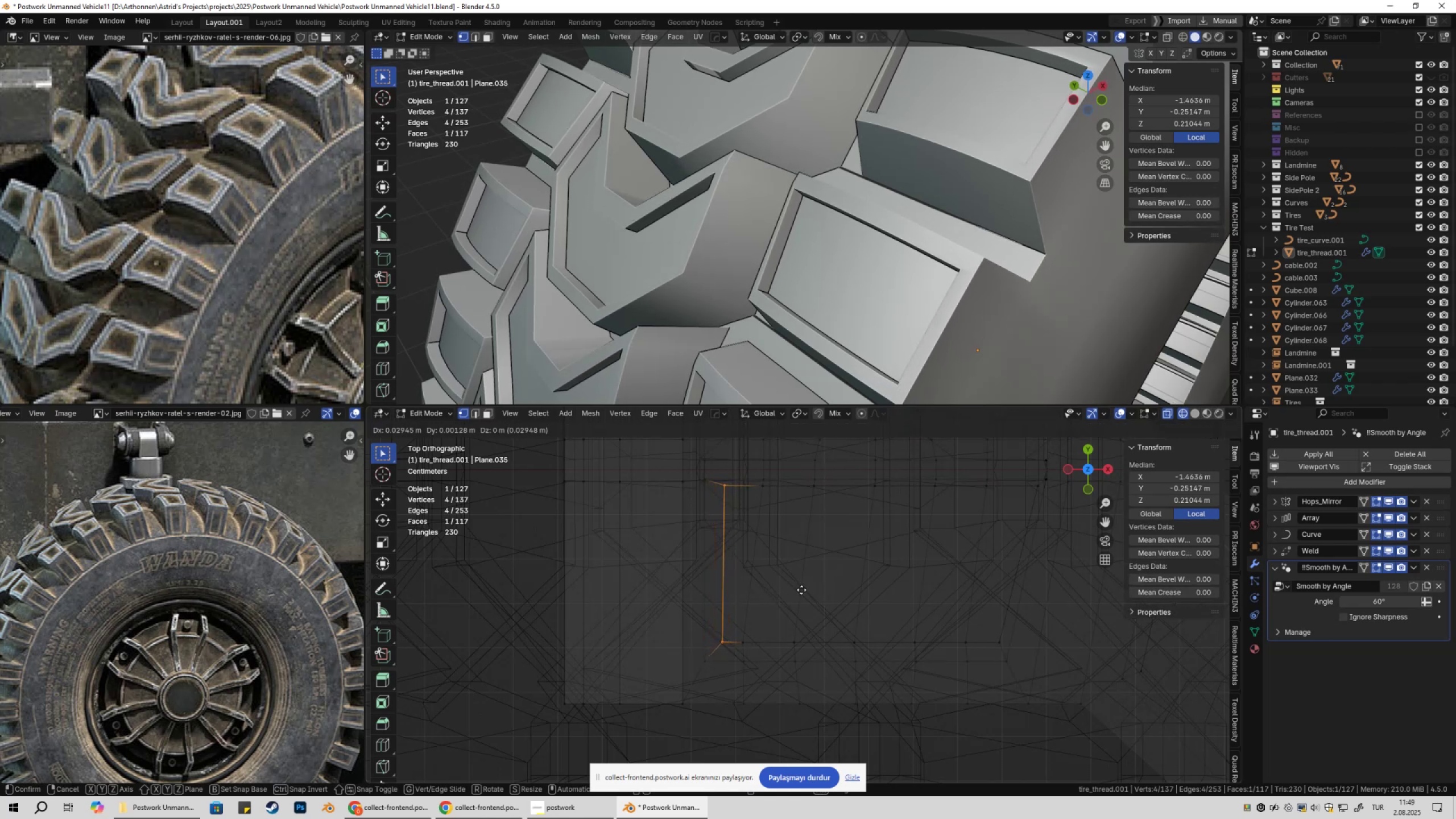 
left_click([803, 590])
 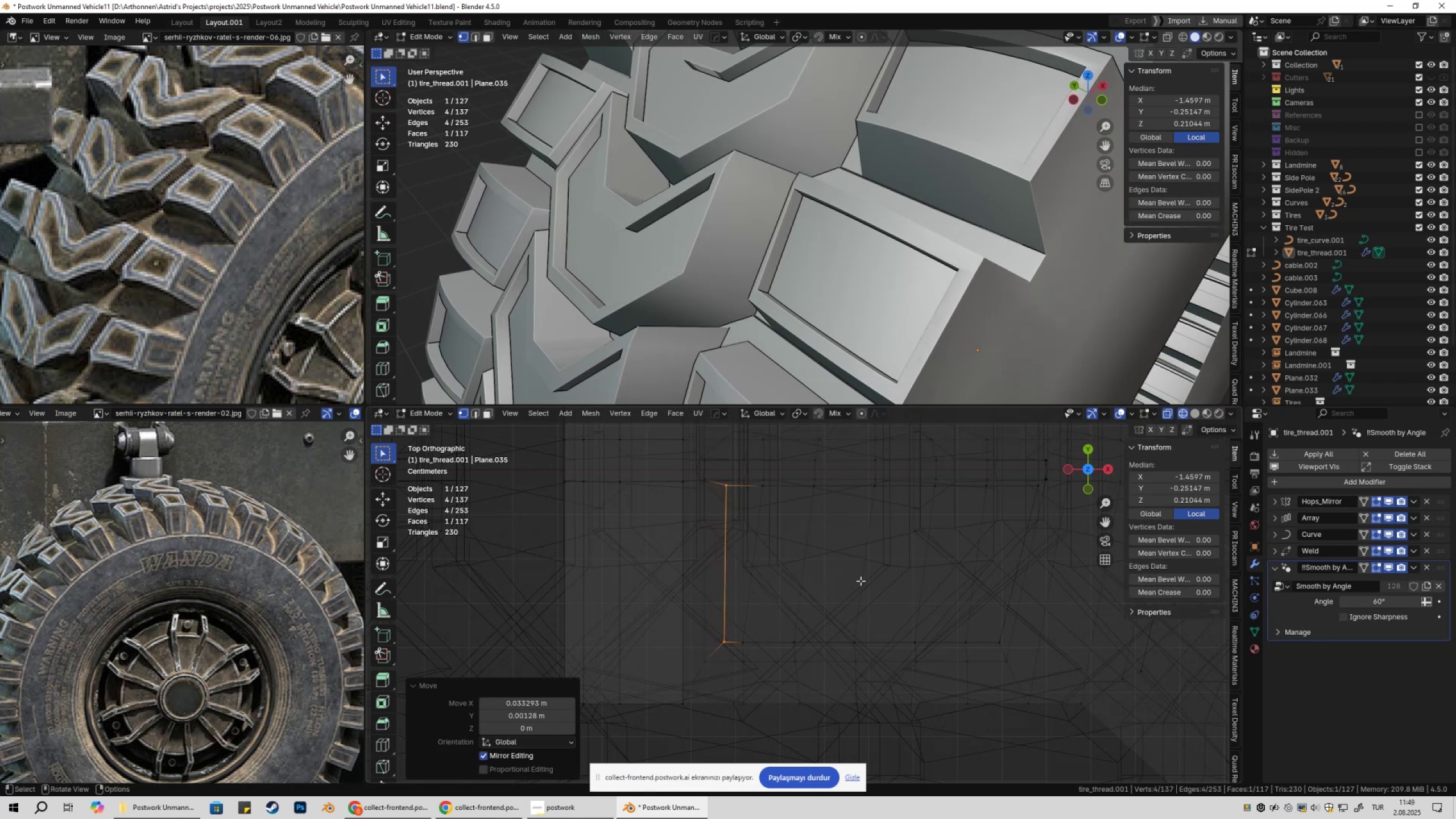 
hold_key(key=ShiftLeft, duration=0.36)
 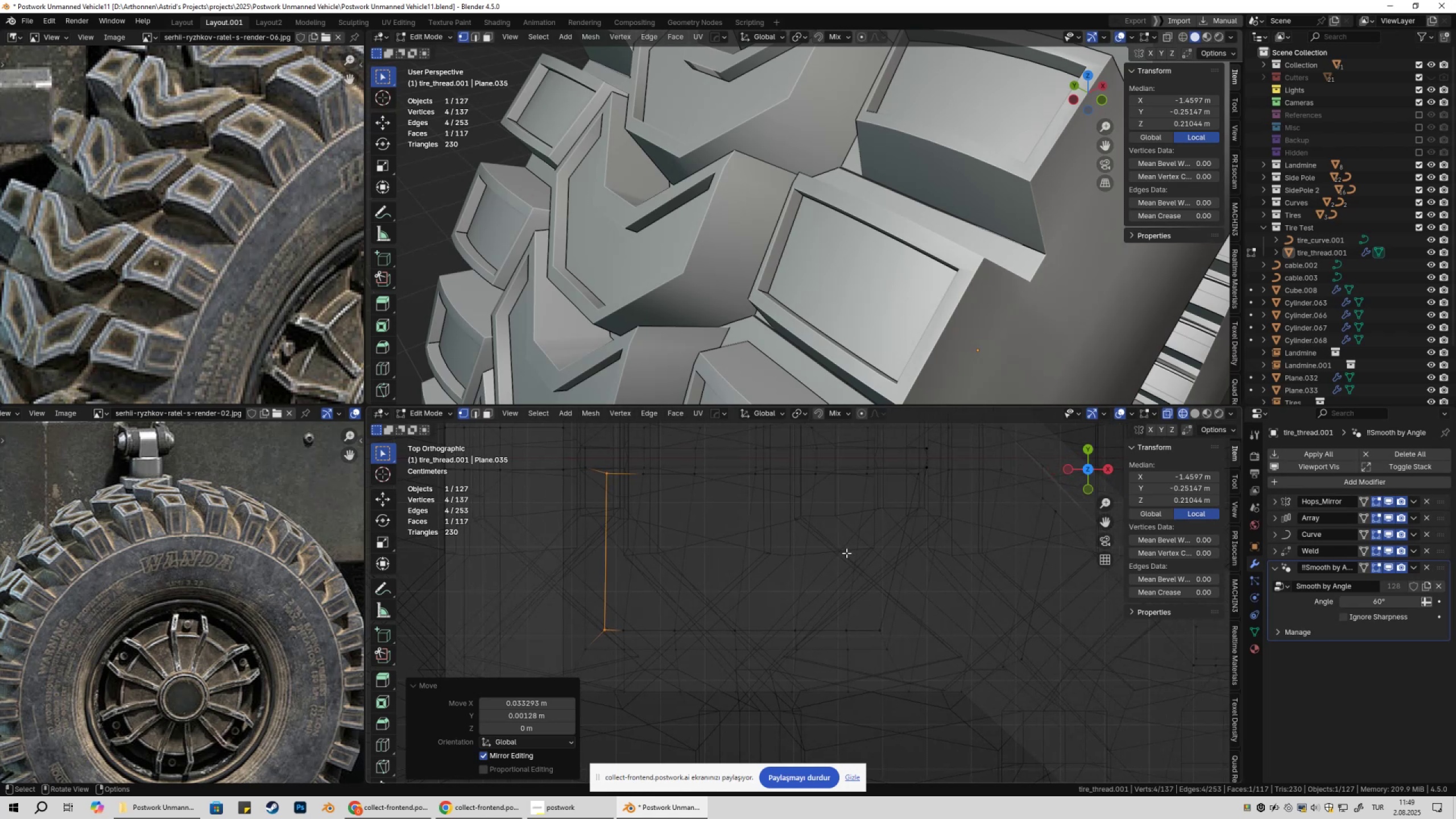 
key(Tab)
key(Tab)
type(1gyx)
 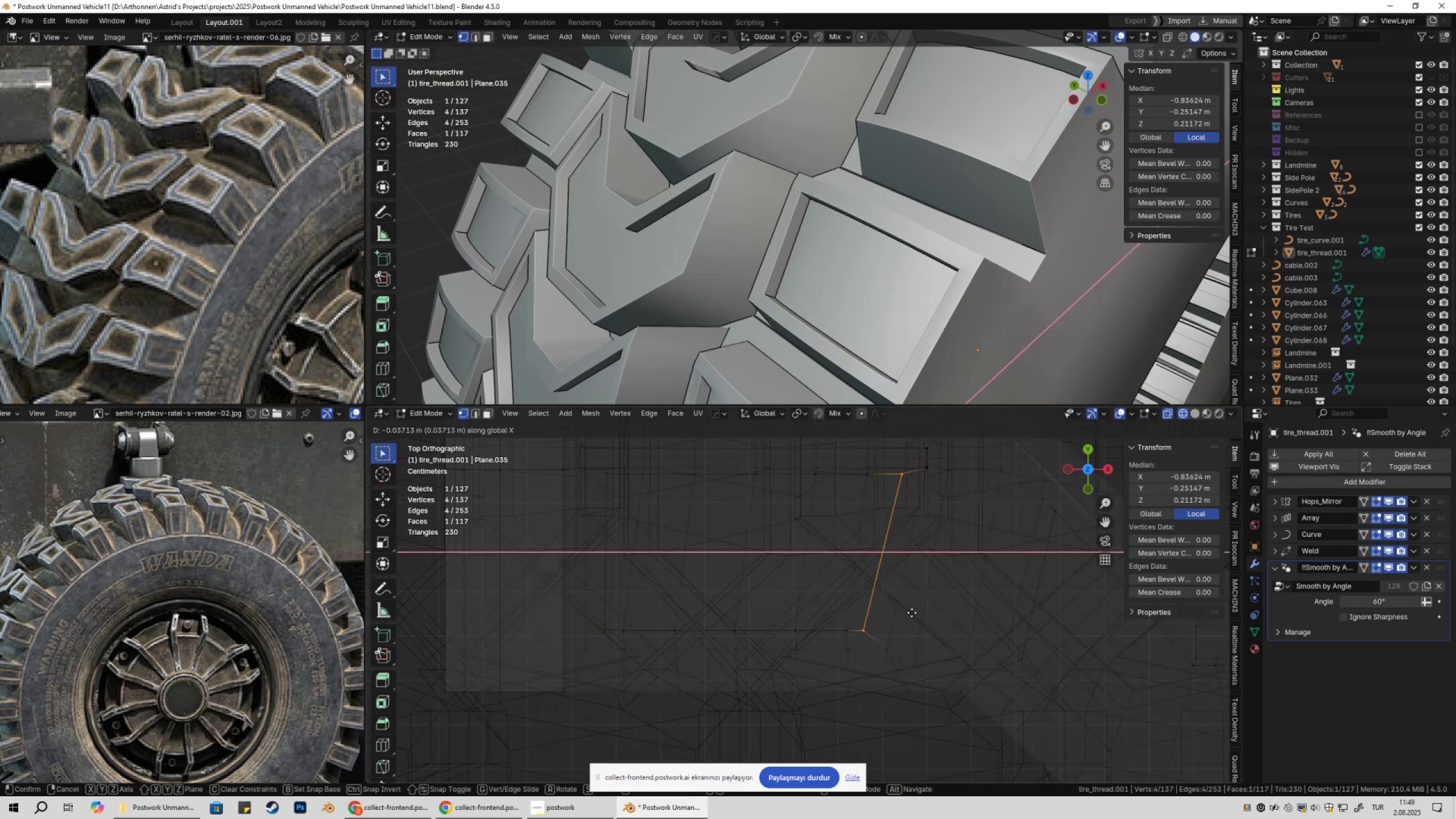 
left_click_drag(start_coordinate=[909, 470], to_coordinate=[923, 479])
 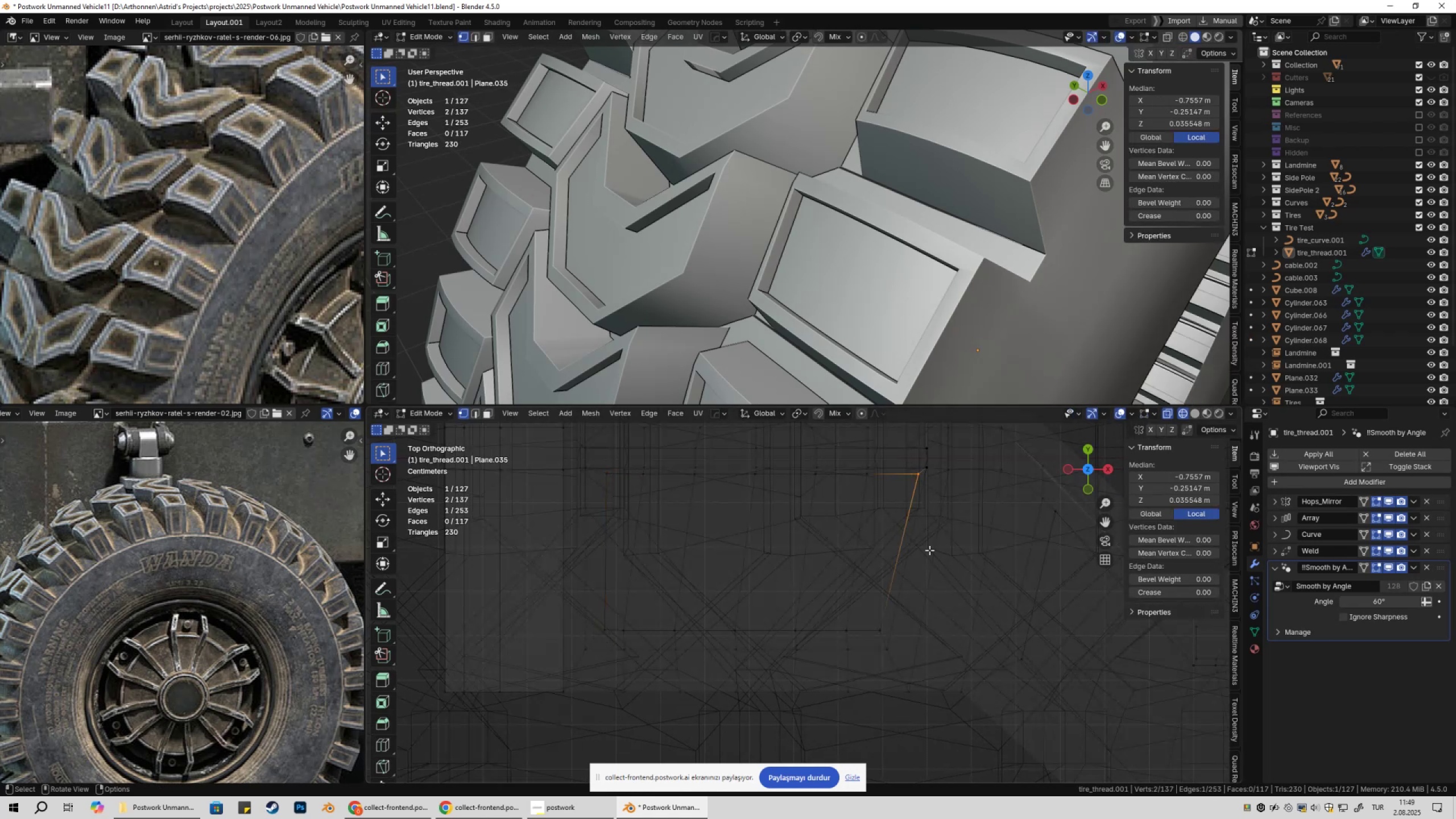 
left_click_drag(start_coordinate=[872, 615], to_coordinate=[882, 640])
 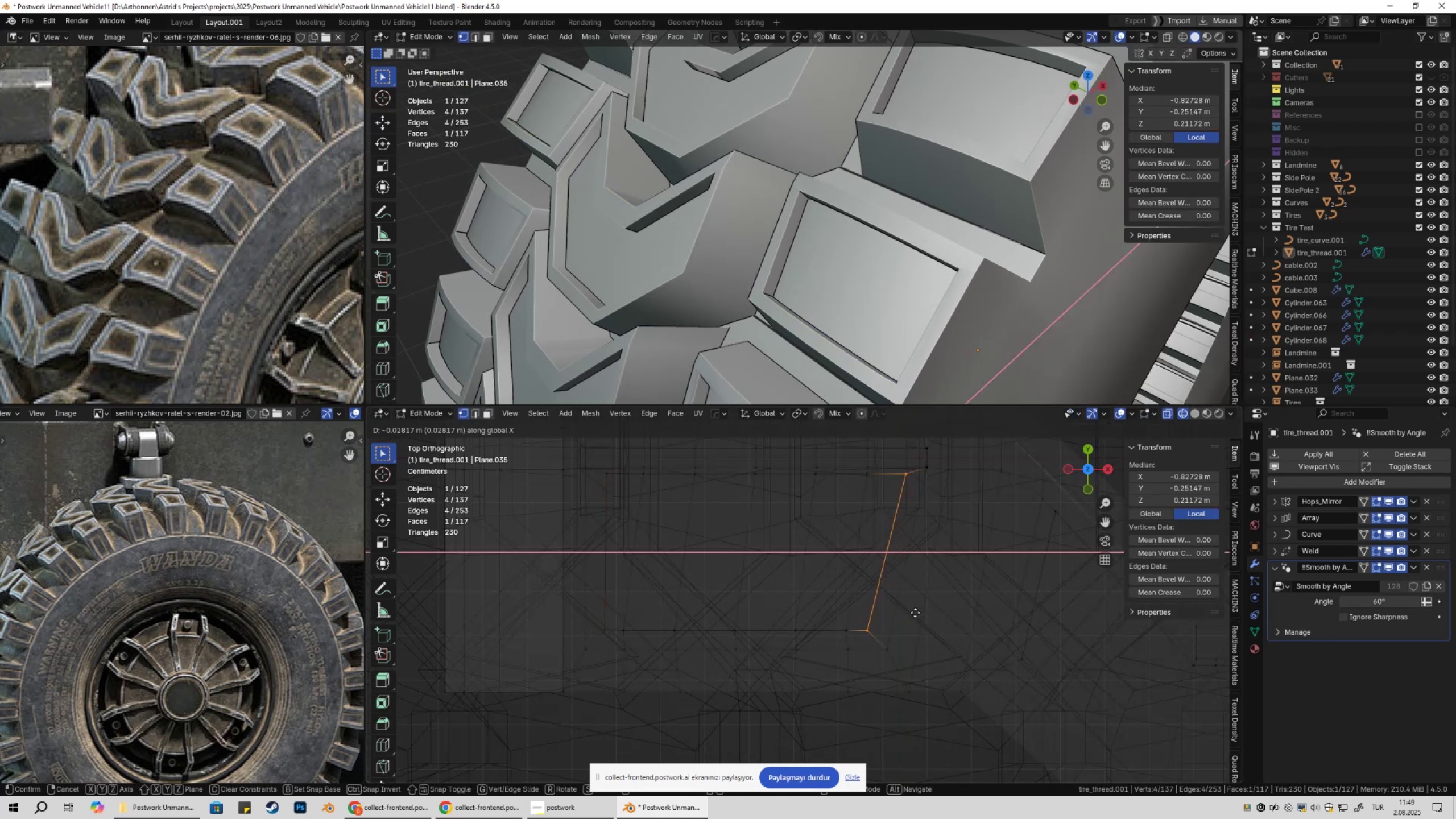 
wait(10.0)
 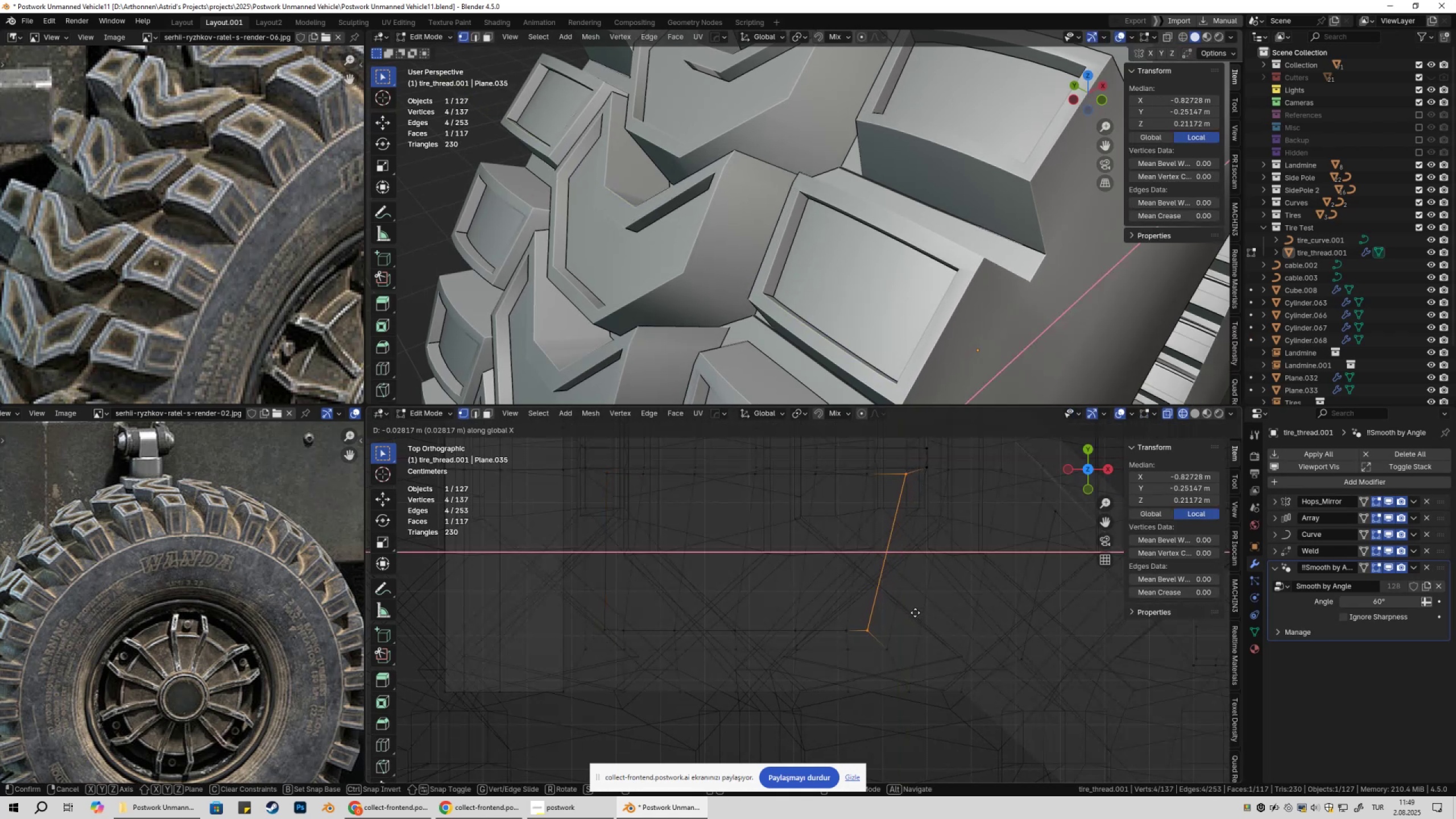 
left_click_drag(start_coordinate=[855, 617], to_coordinate=[878, 640])
 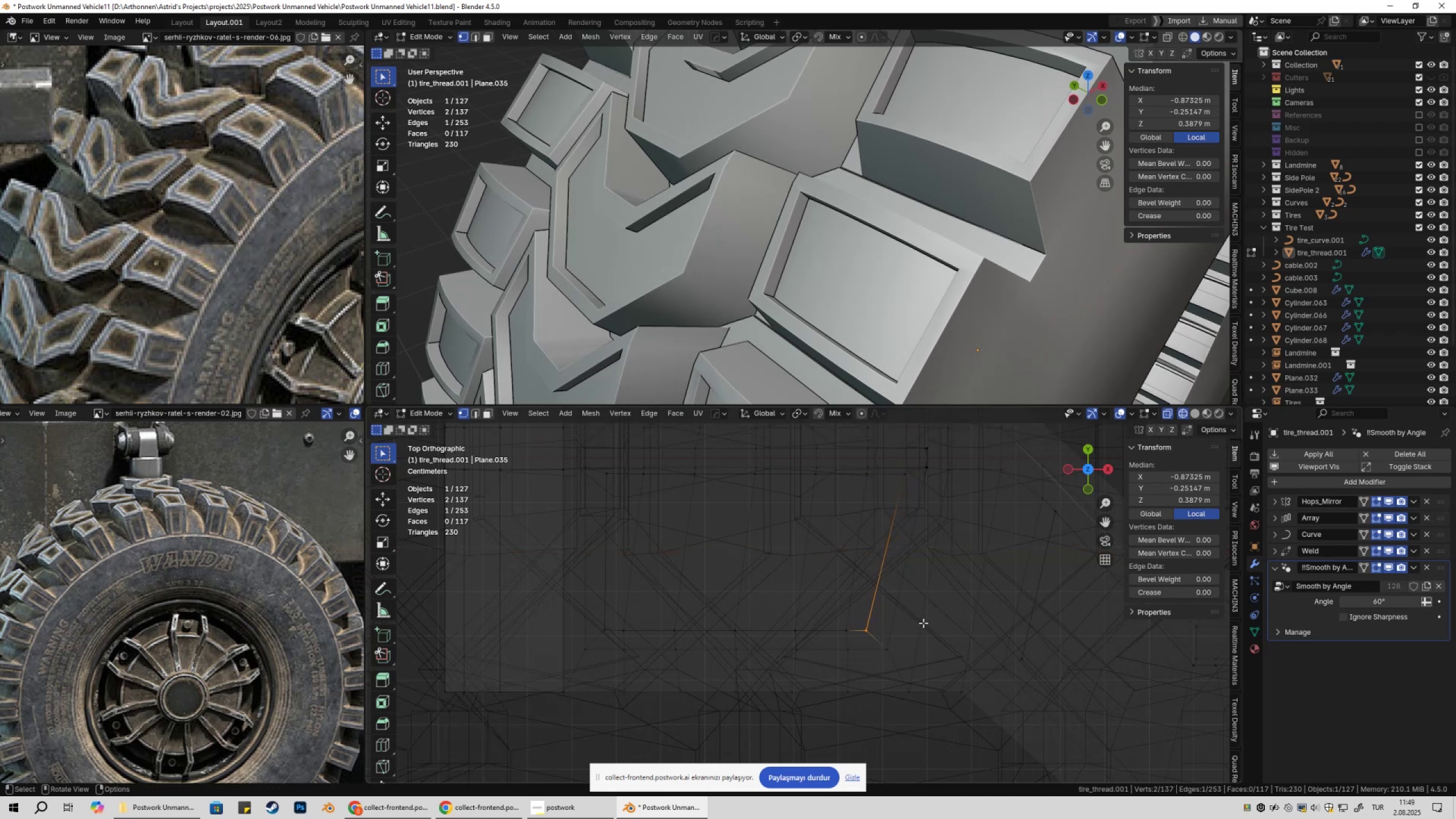 
key(G)
 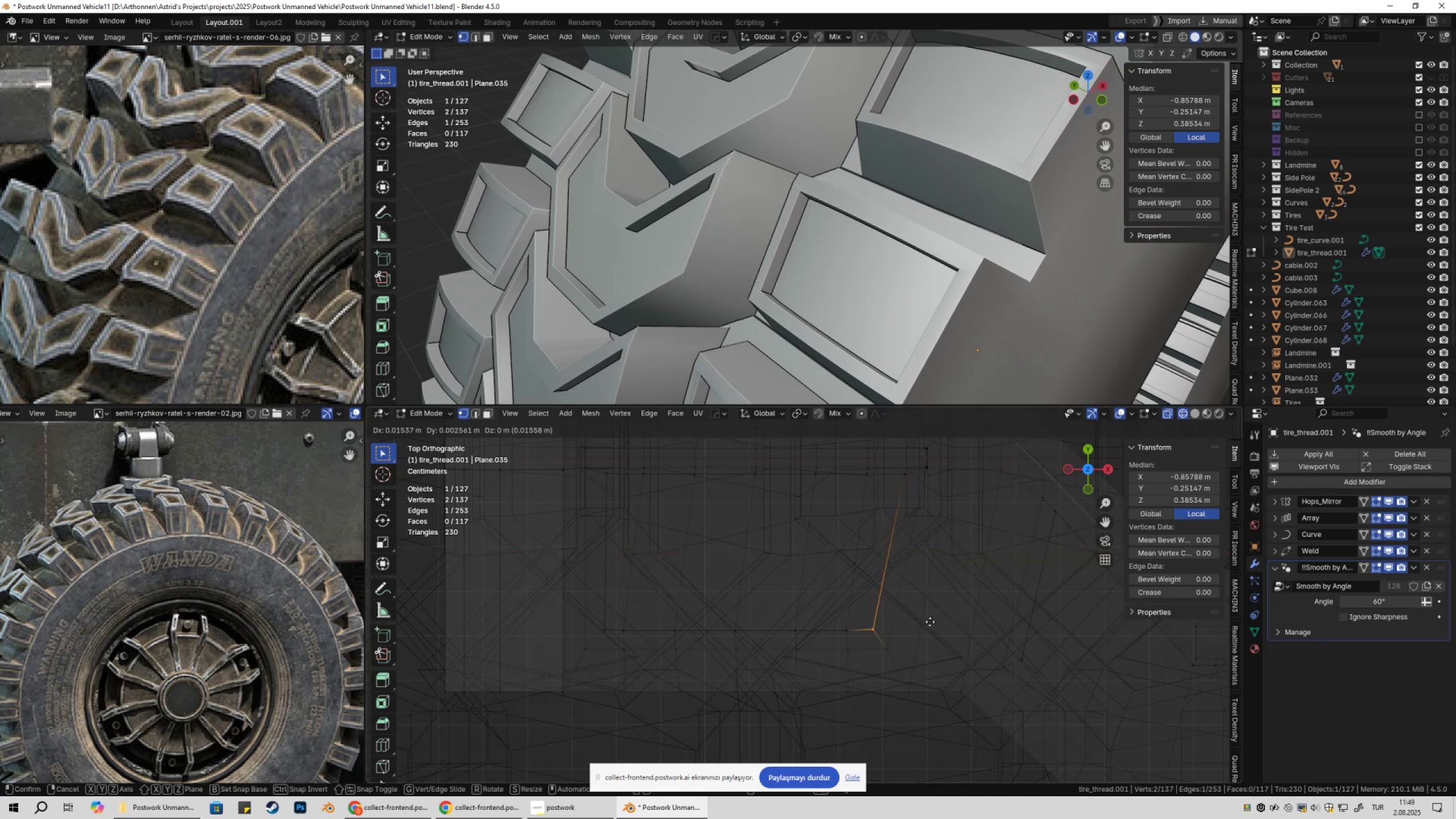 
hold_key(key=ShiftLeft, duration=0.78)
left_click([926, 621])
 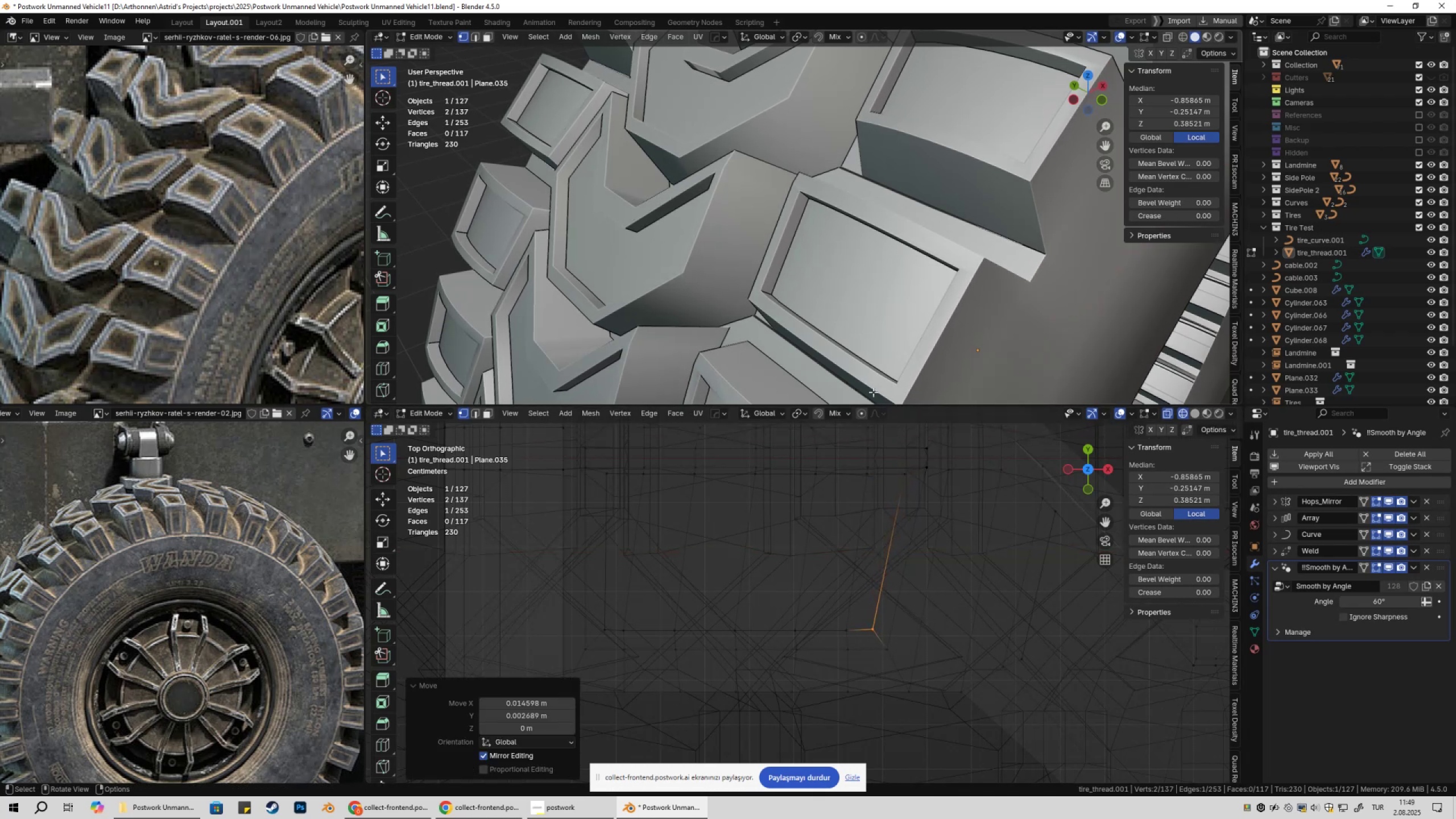 
scroll: coordinate [932, 303], scroll_direction: down, amount: 9.0
 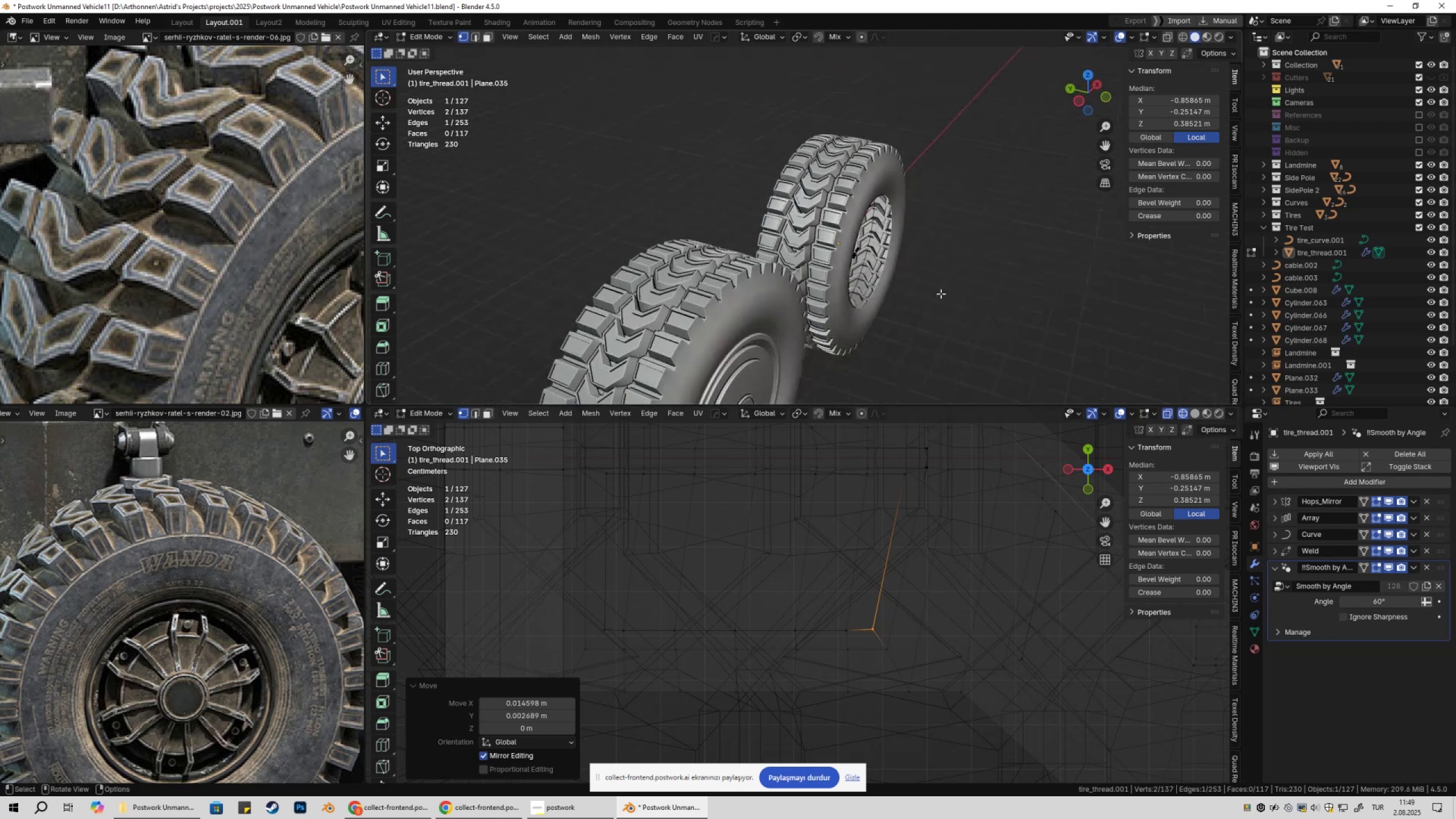 
key(Tab)
 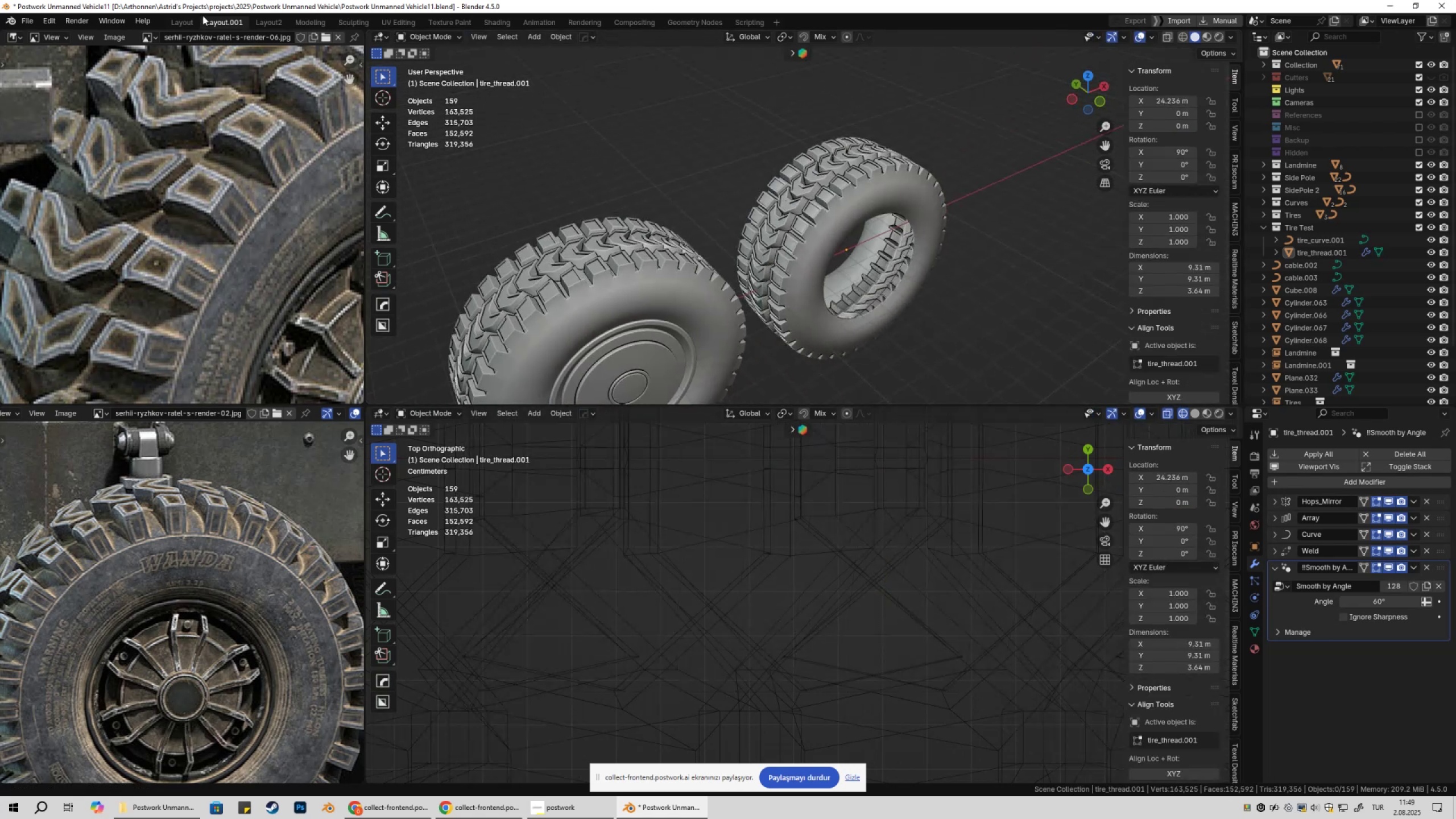 
left_click([178, 16])
 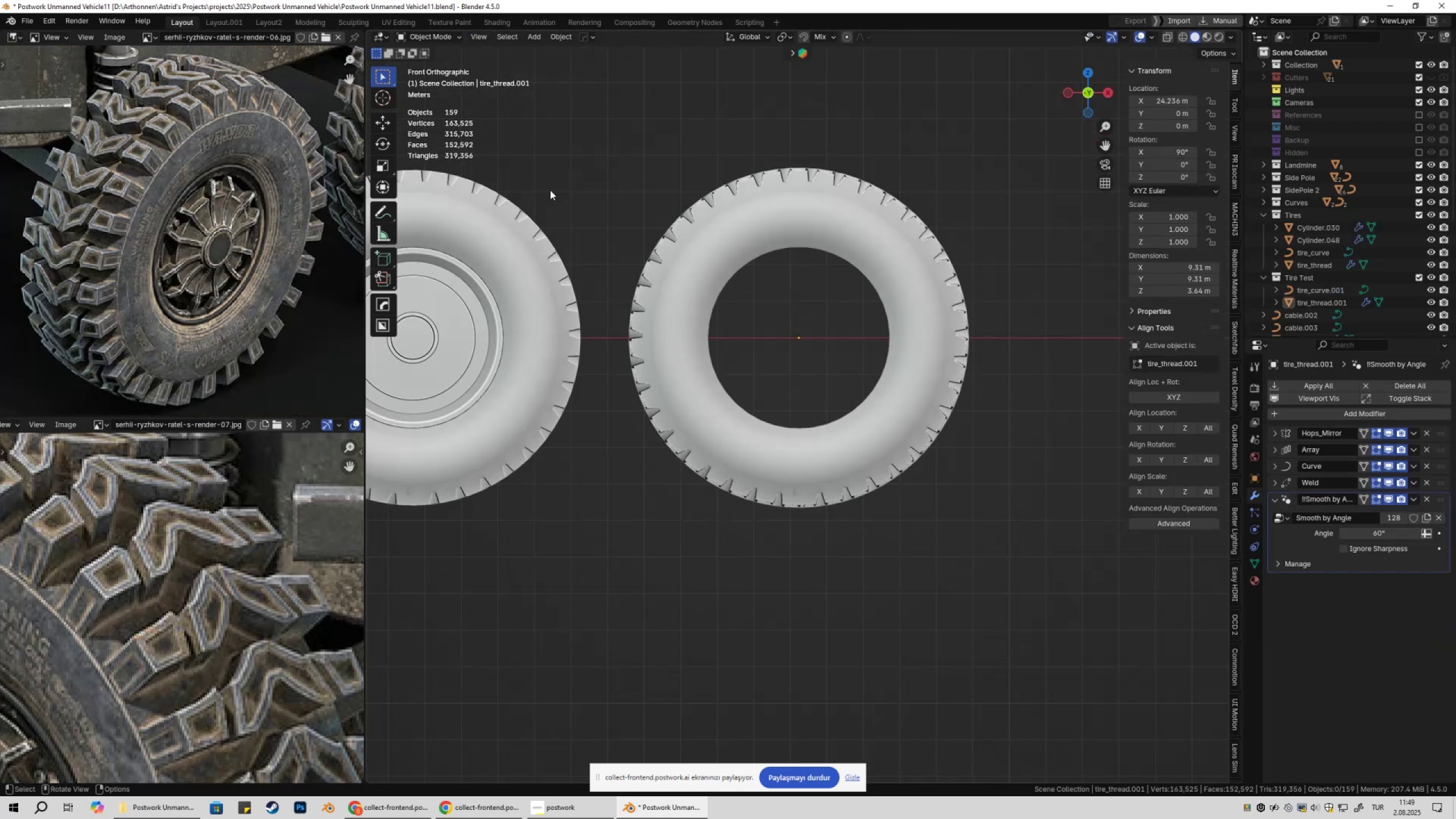 
scroll: coordinate [705, 294], scroll_direction: down, amount: 3.0
 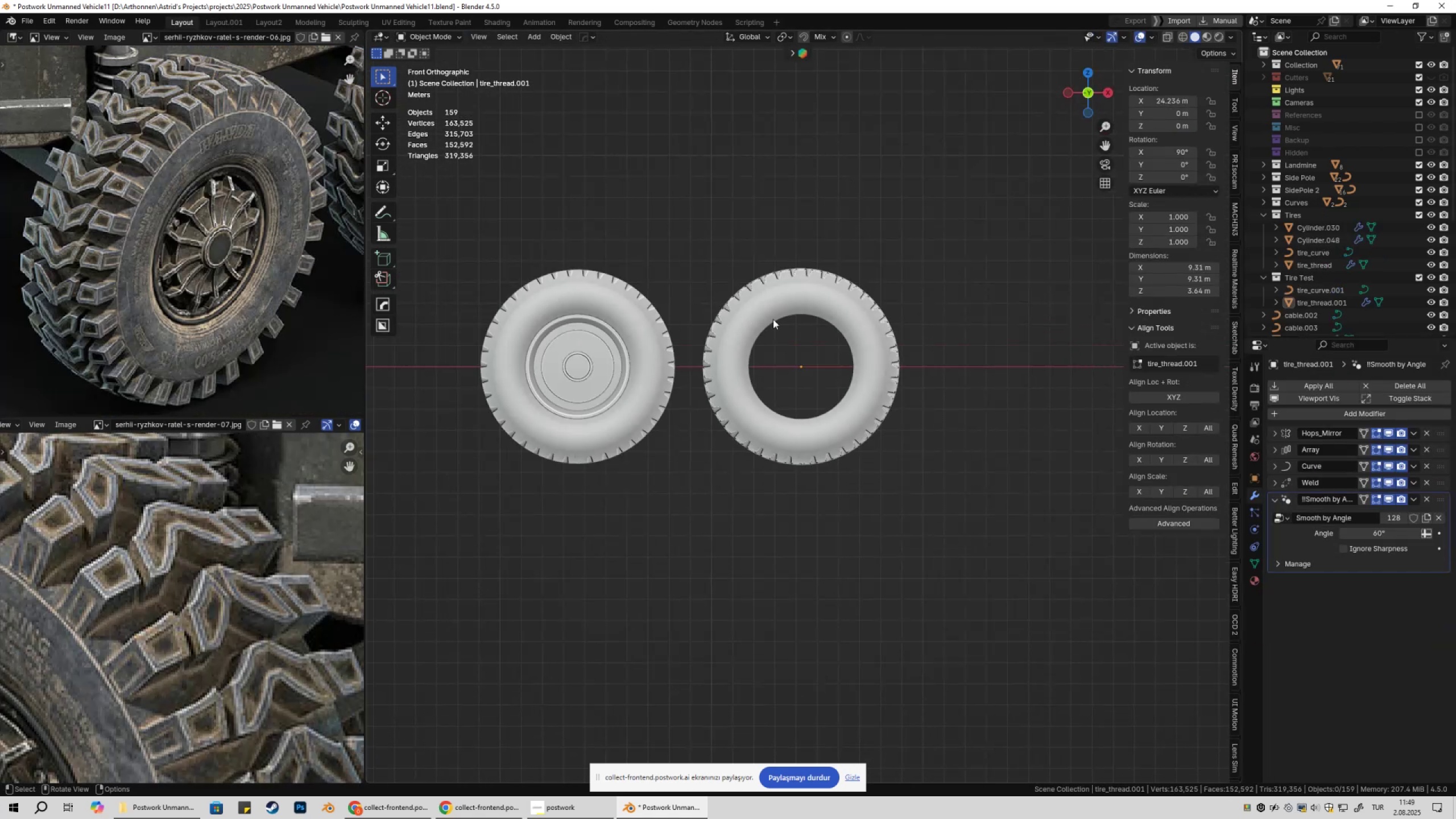 
key(Shift+ShiftLeft)
 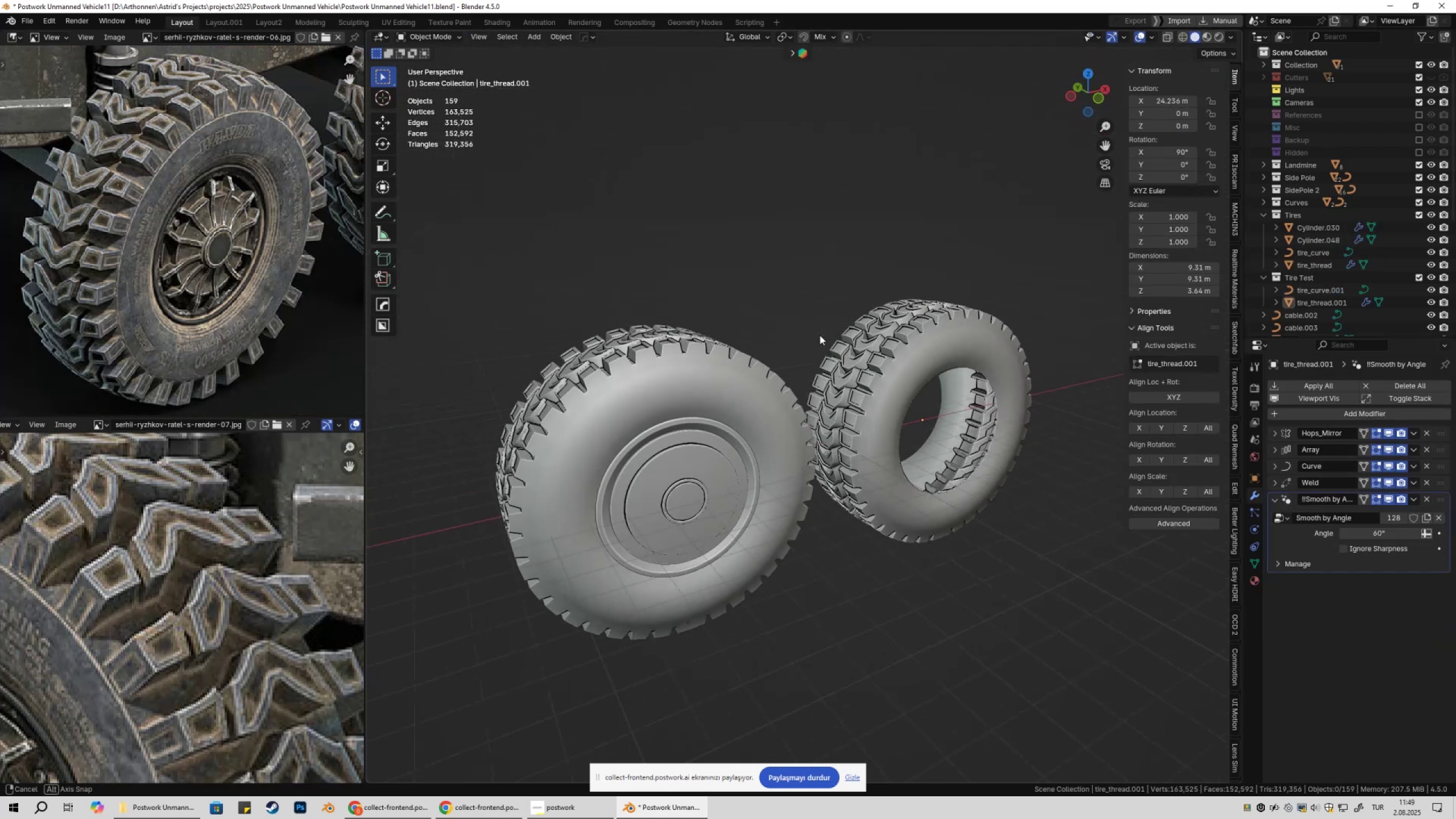 
scroll: coordinate [794, 384], scroll_direction: down, amount: 1.0
 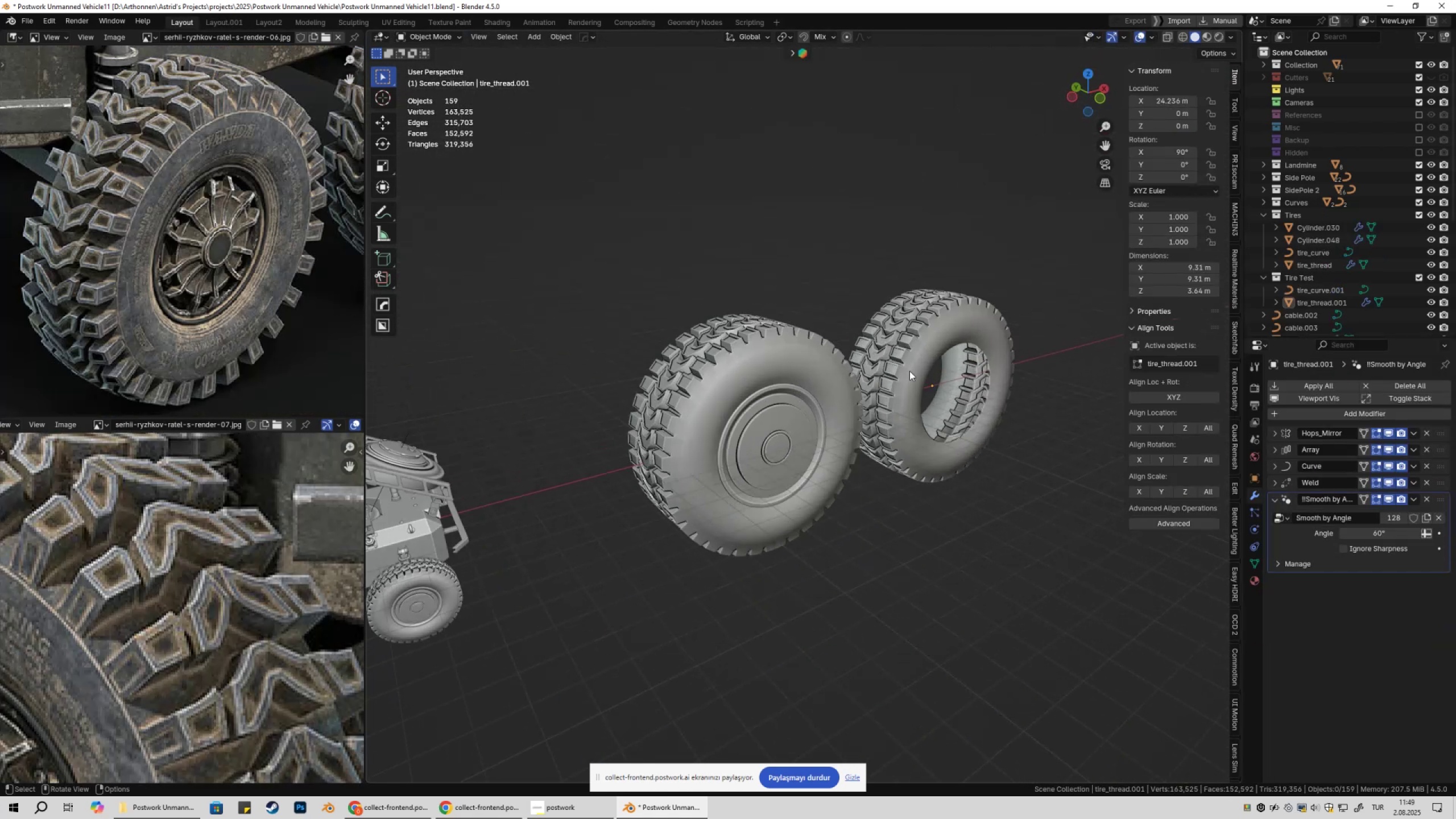 
key(Shift+ShiftLeft)
 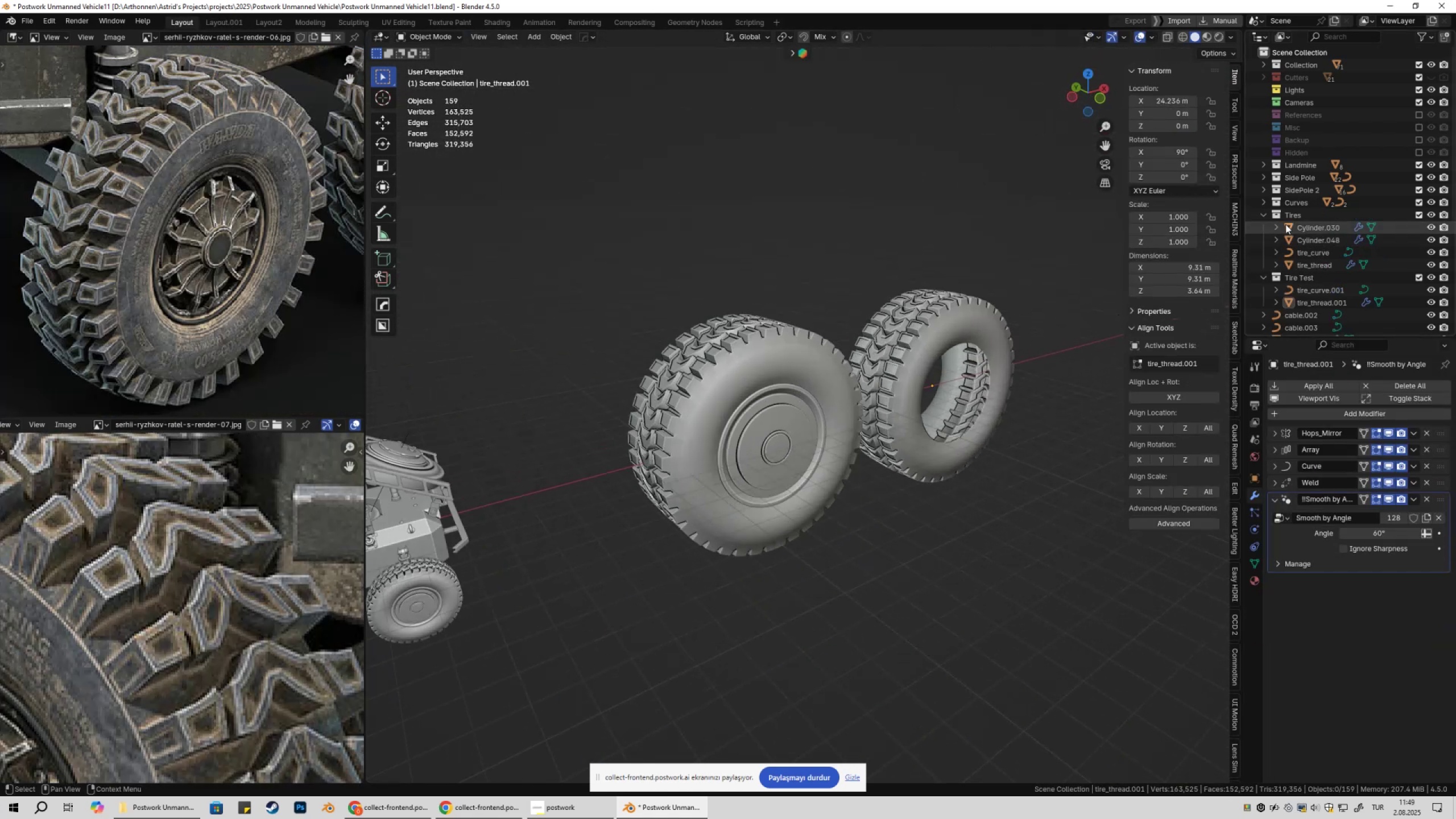 
left_click([1263, 217])
 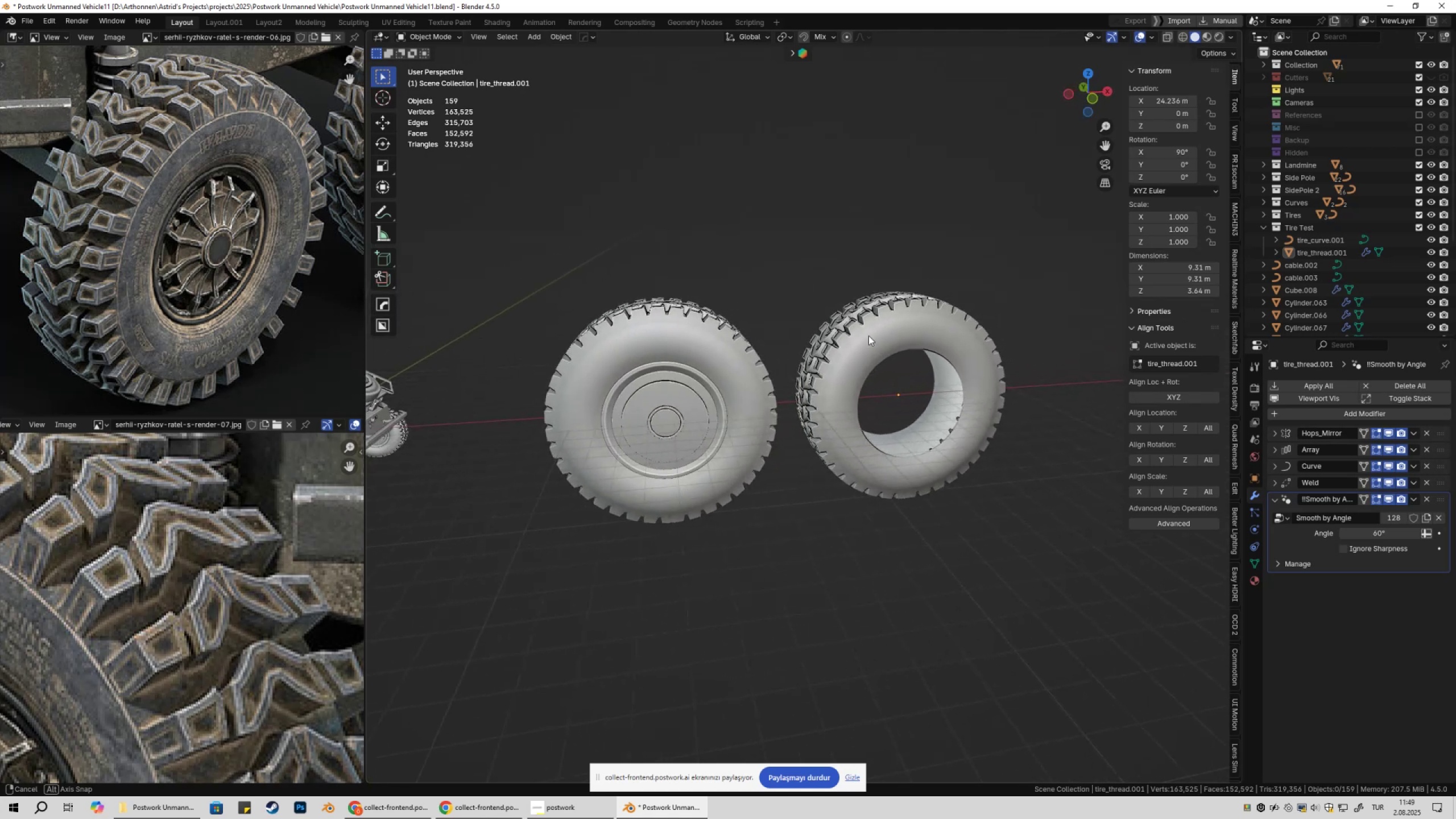 
wait(8.8)
 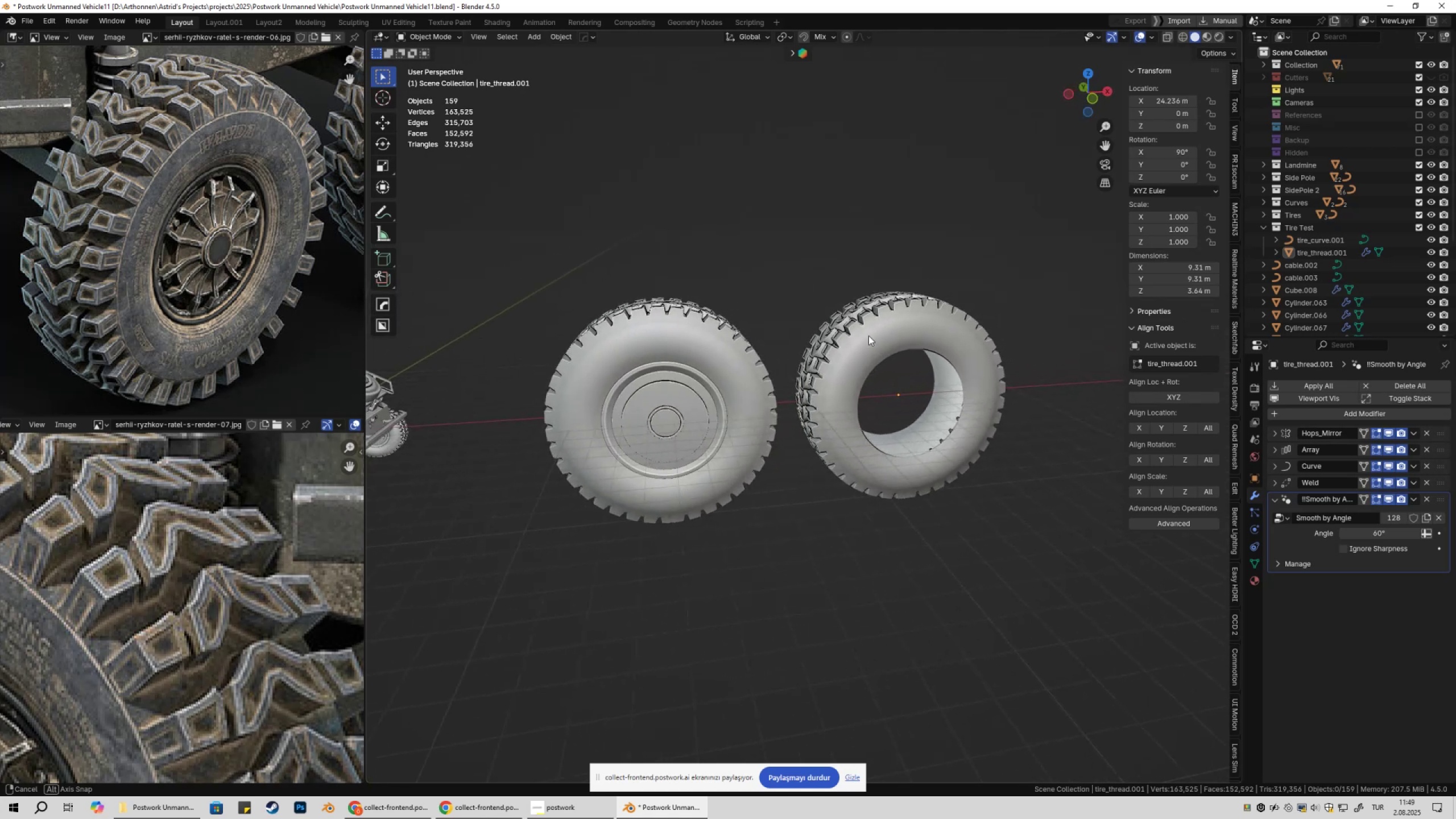 
hold_key(key=ShiftLeft, duration=0.45)
 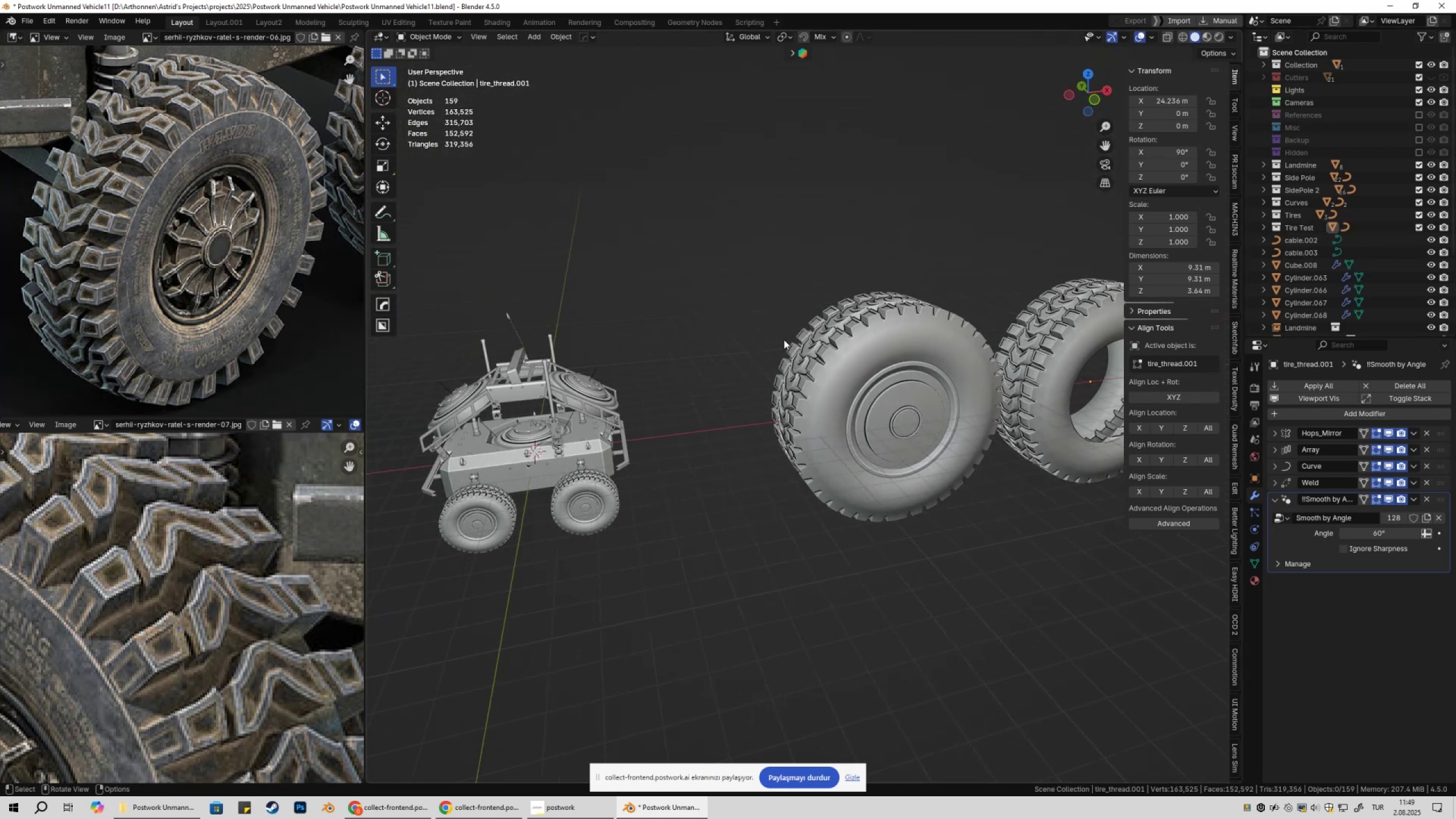 
hold_key(key=ShiftLeft, duration=0.36)
 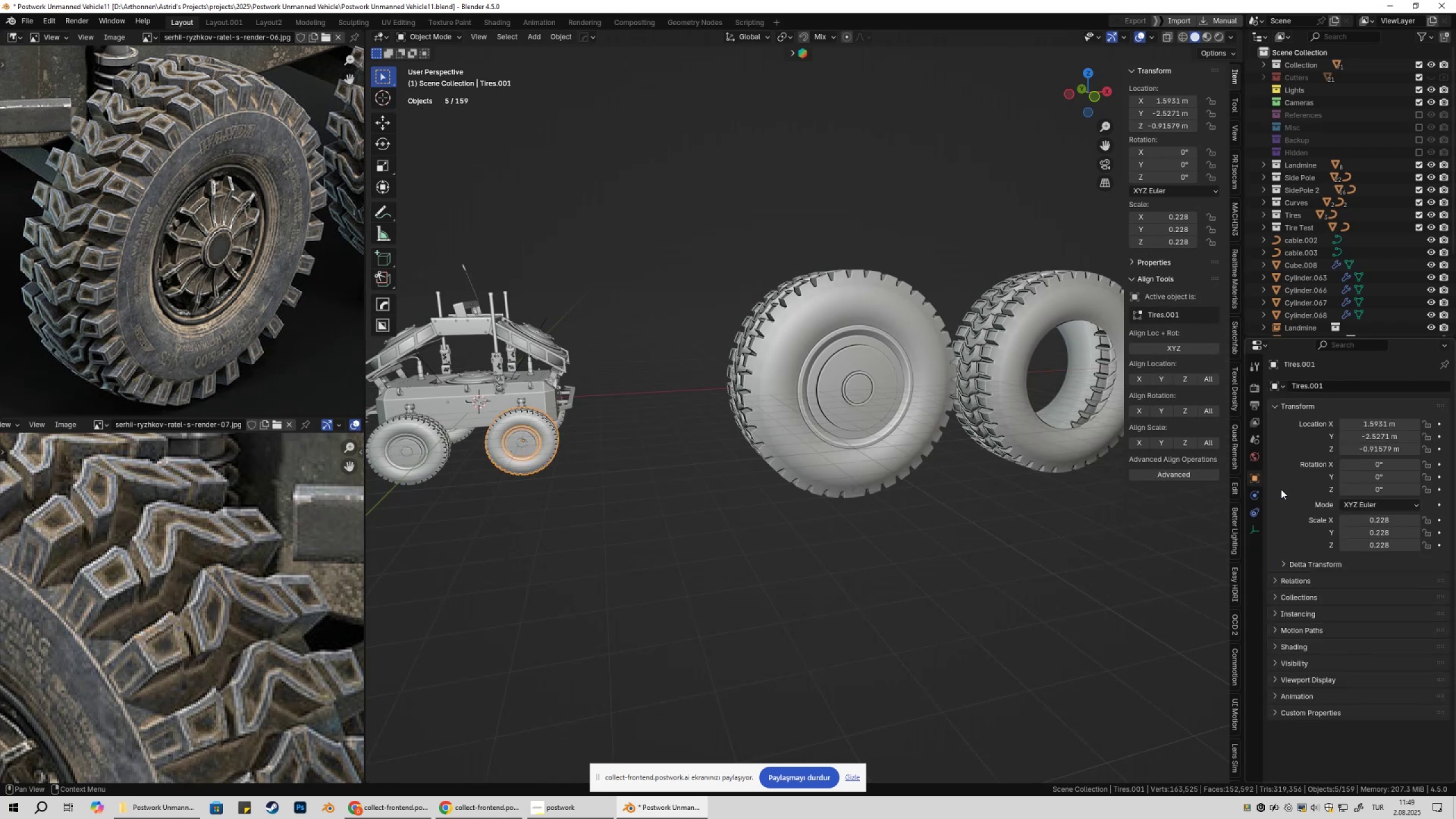 
wait(6.48)
 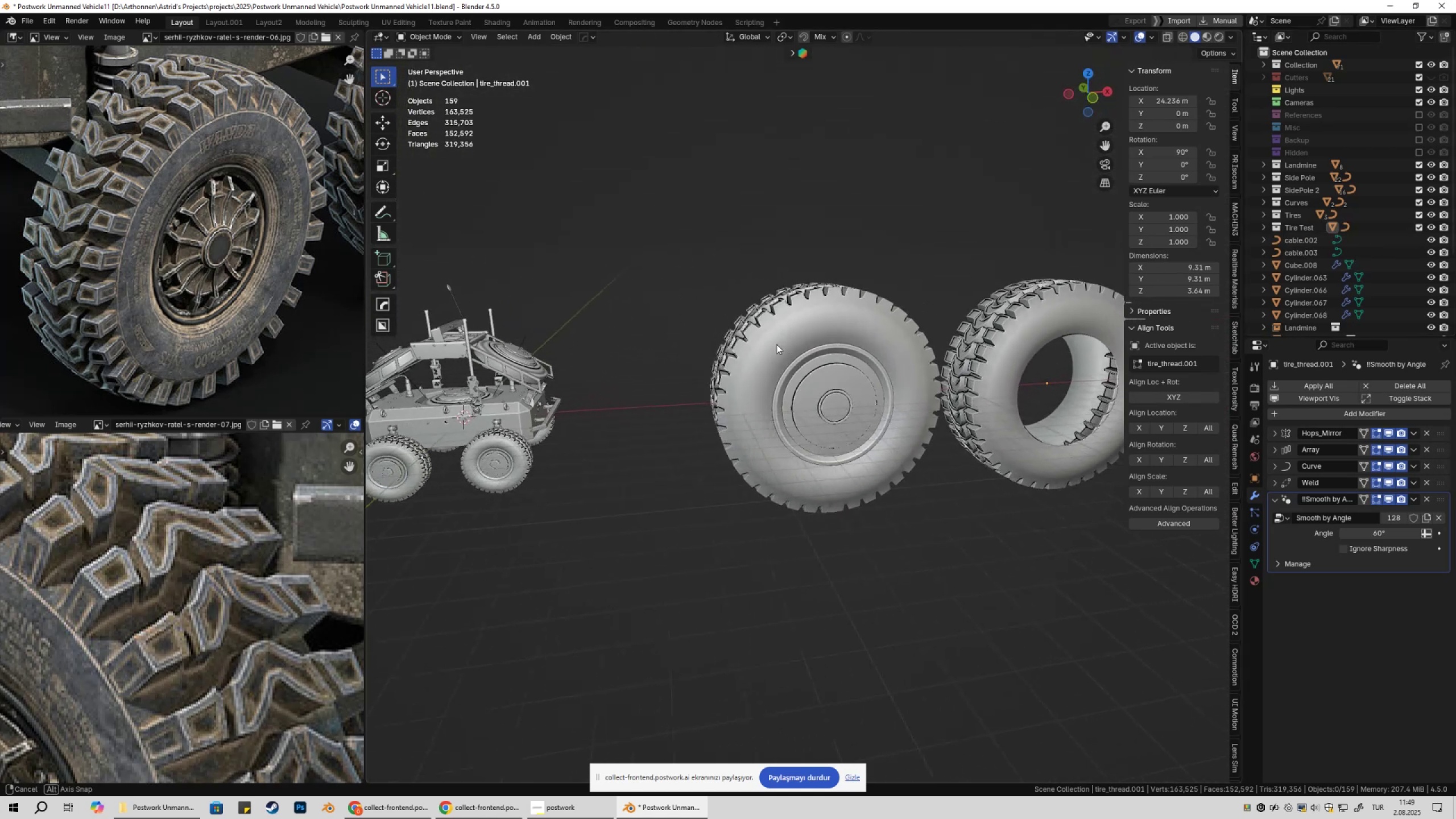 
double_click([1255, 510])
 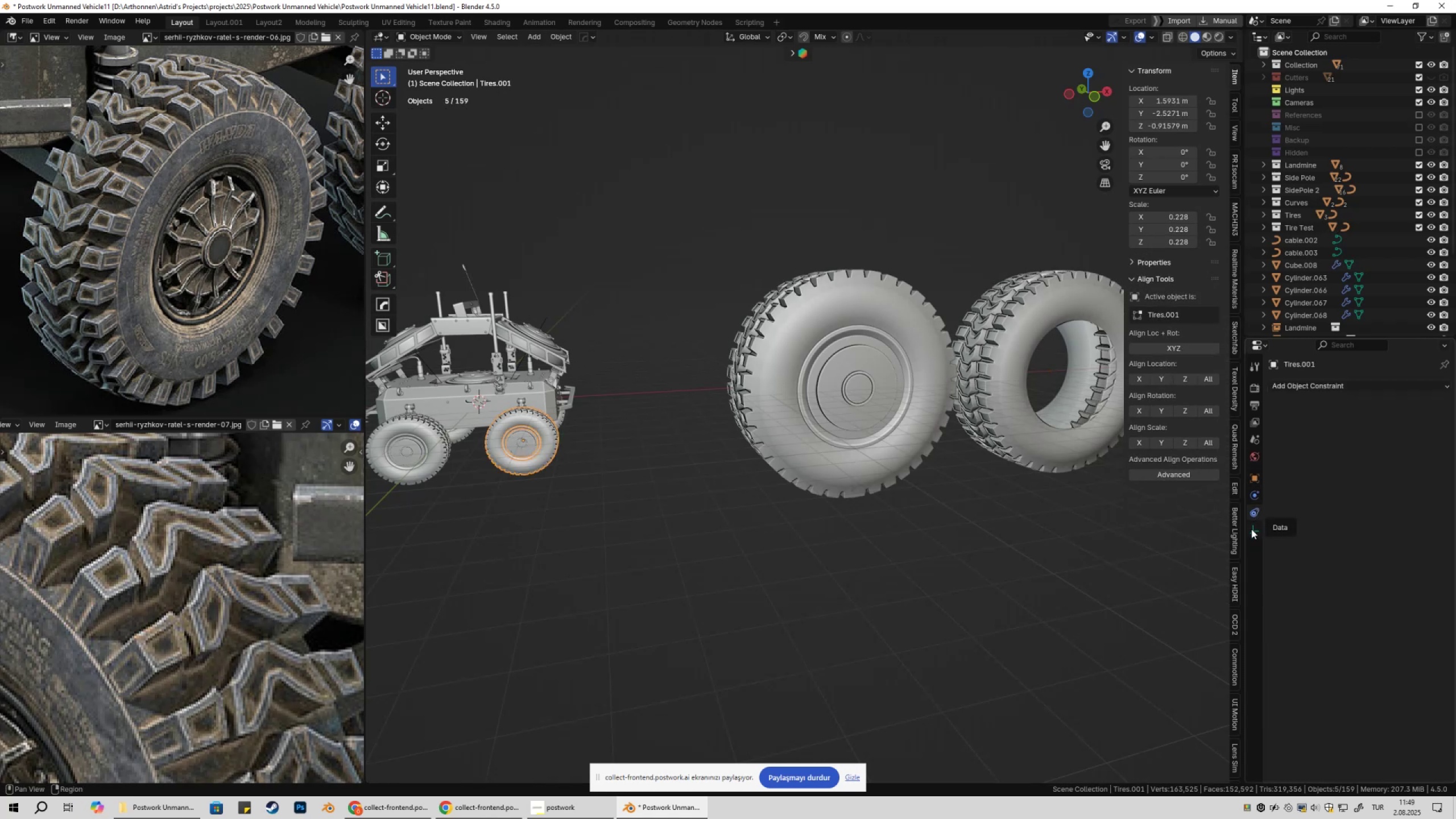 
left_click([1251, 529])
 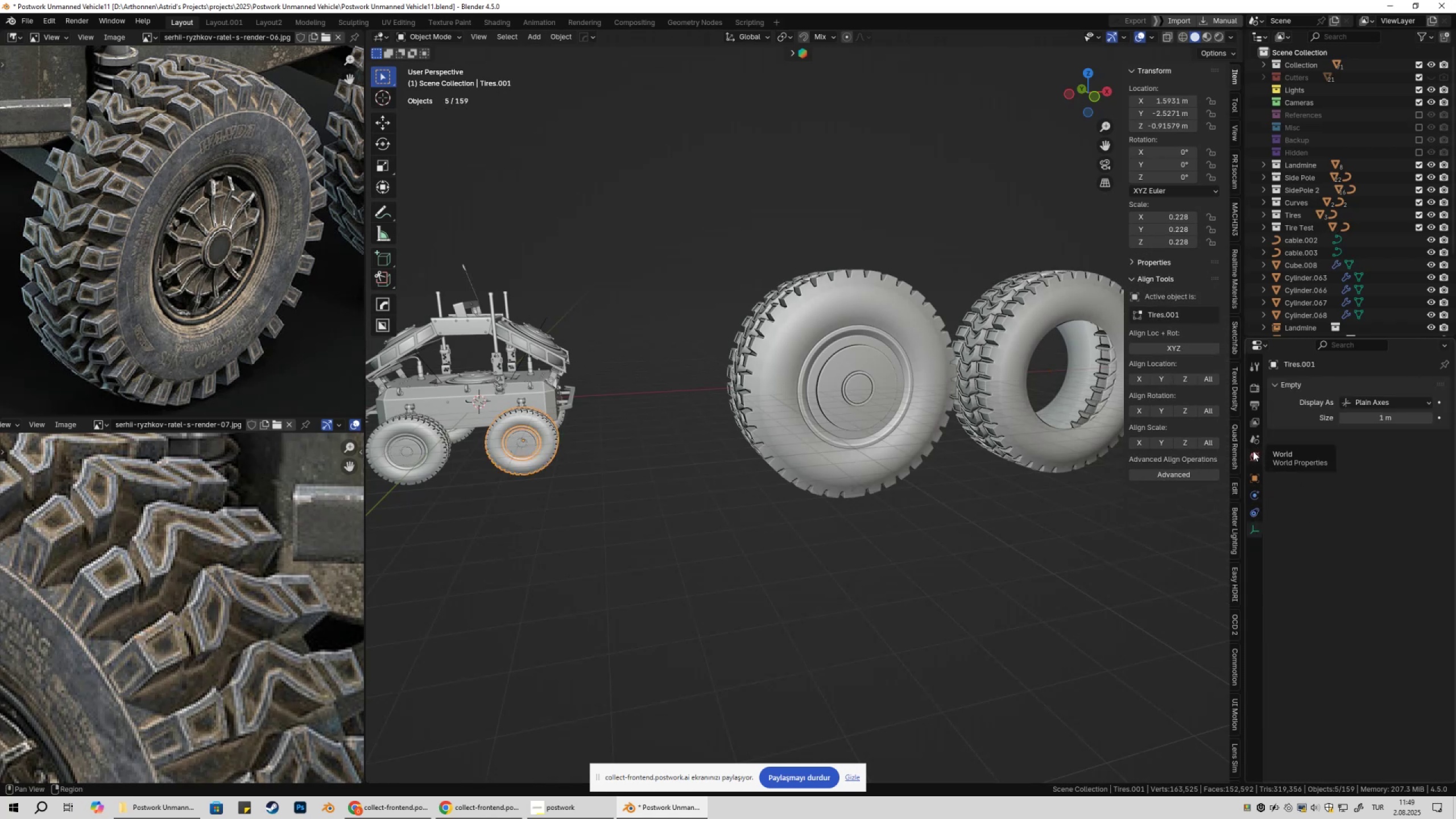 
left_click([1254, 481])
 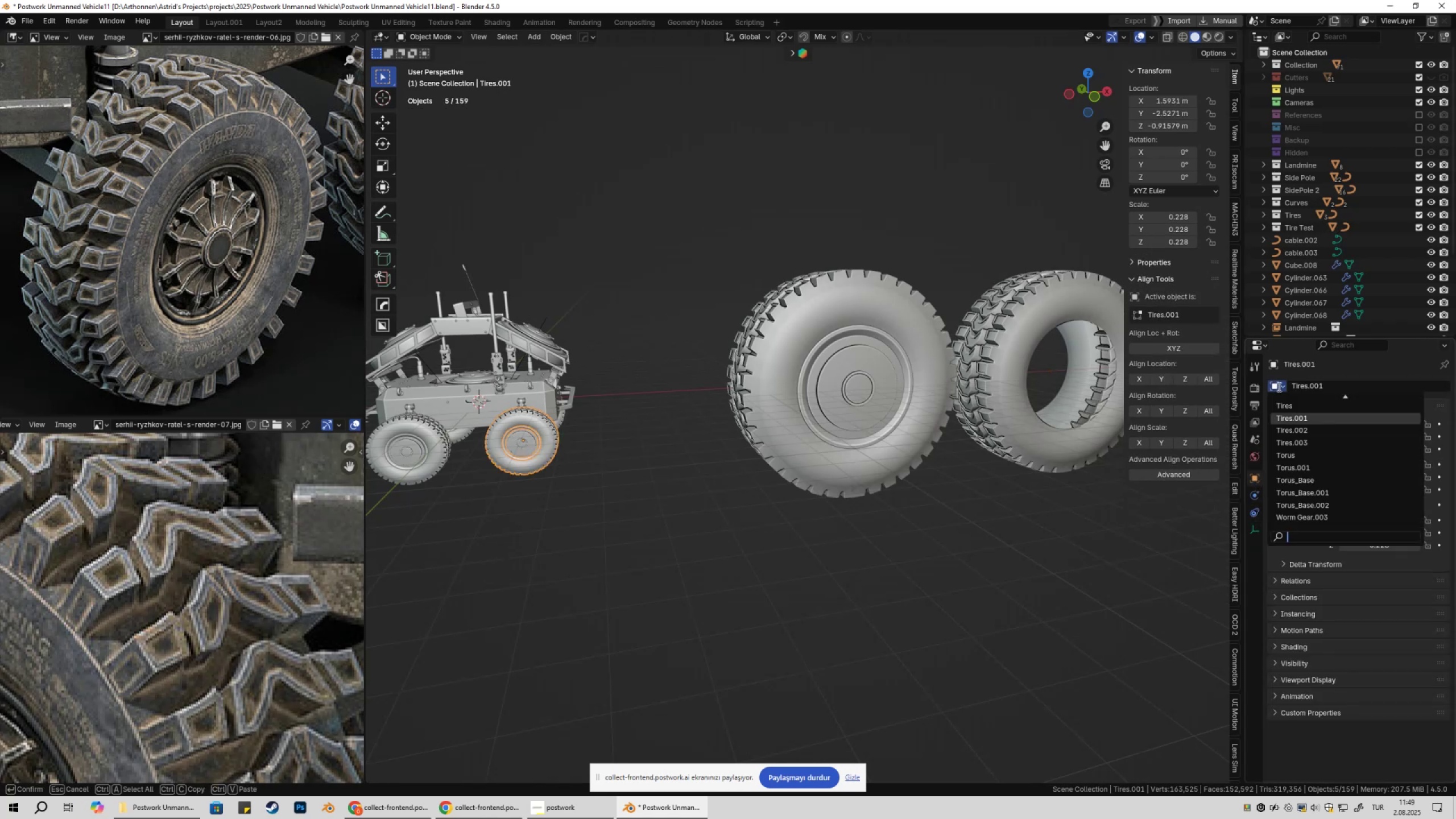 
key(Escape)
 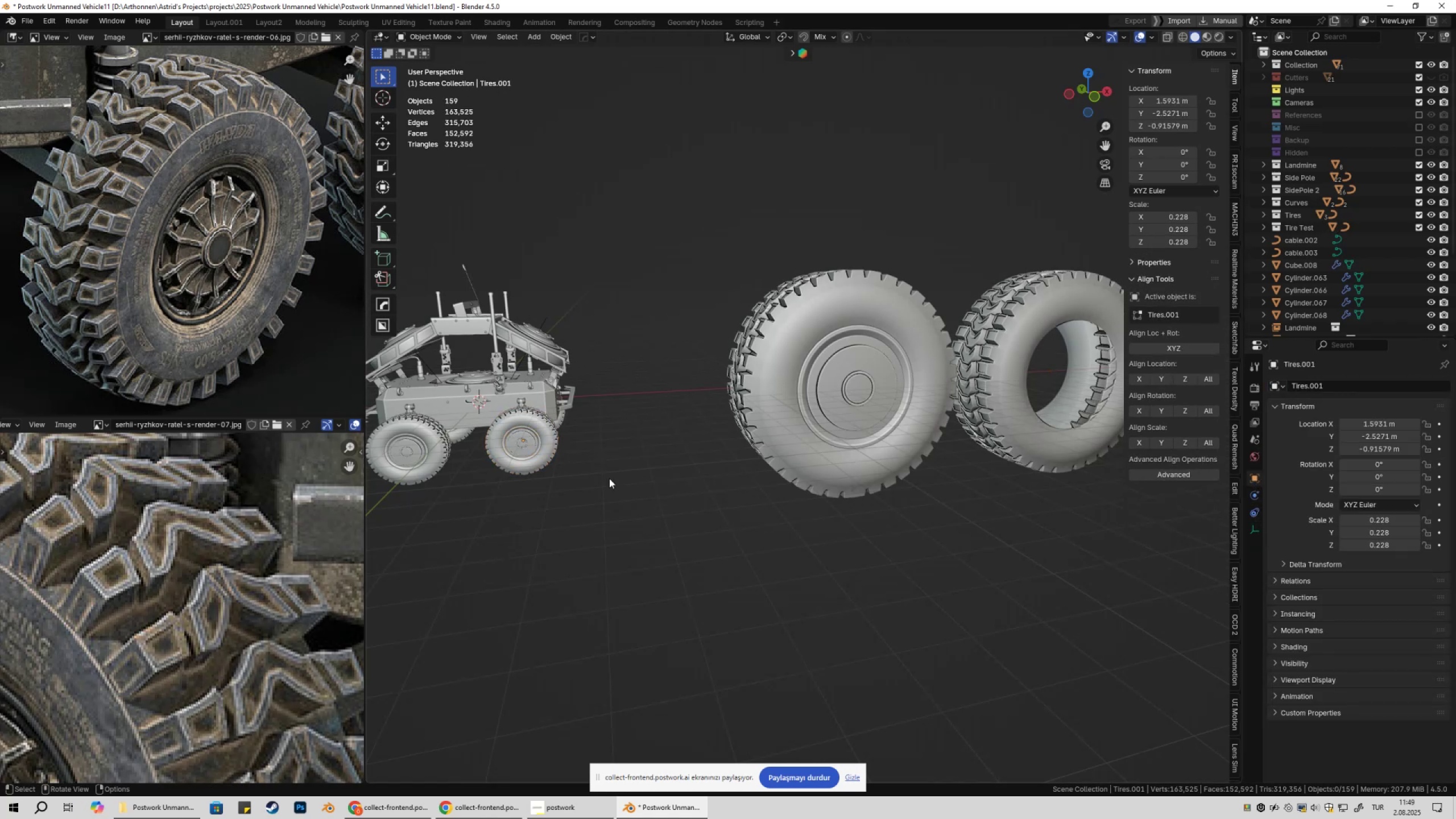 
double_click([554, 448])
 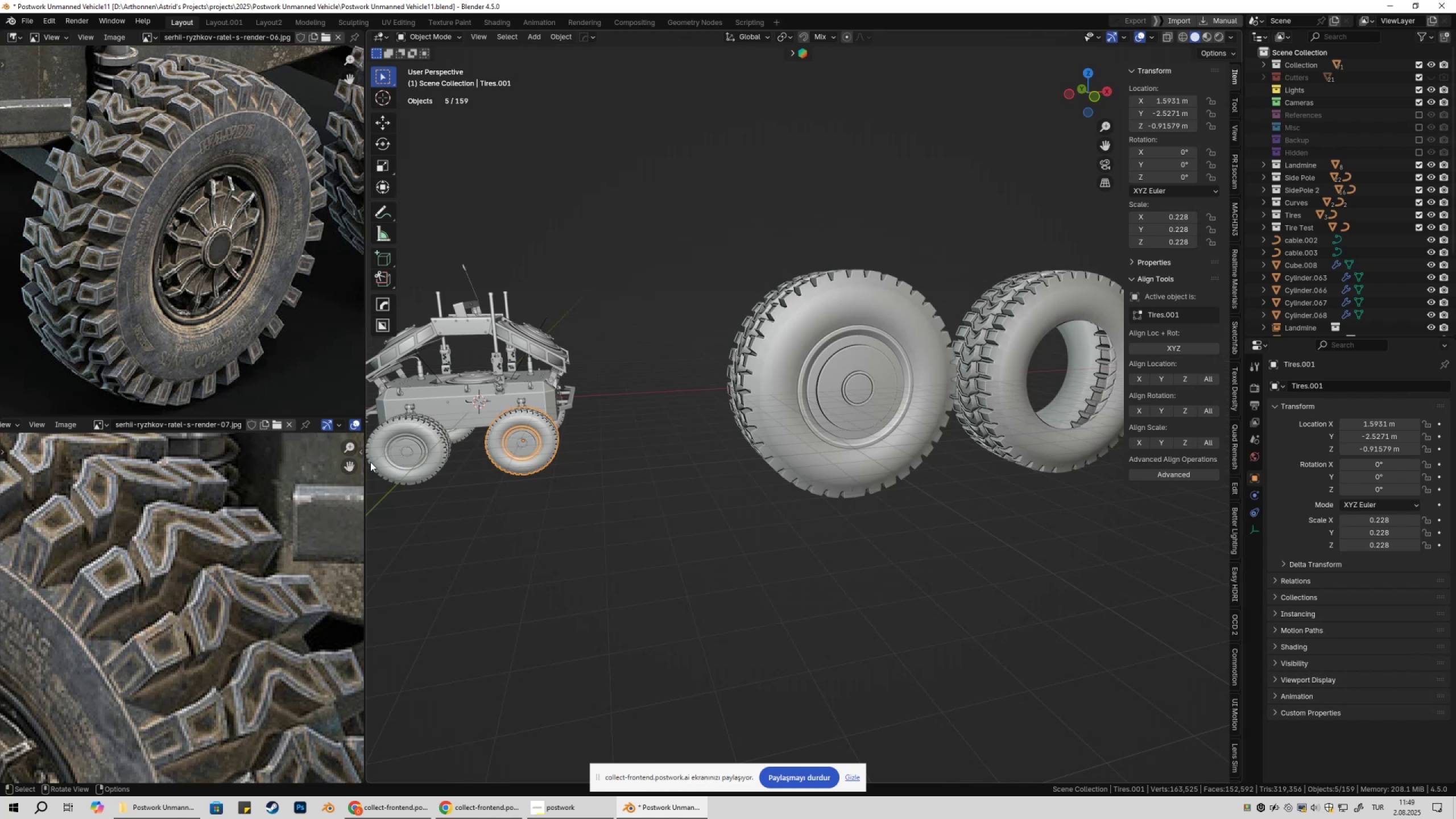 
triple_click([370, 462])
 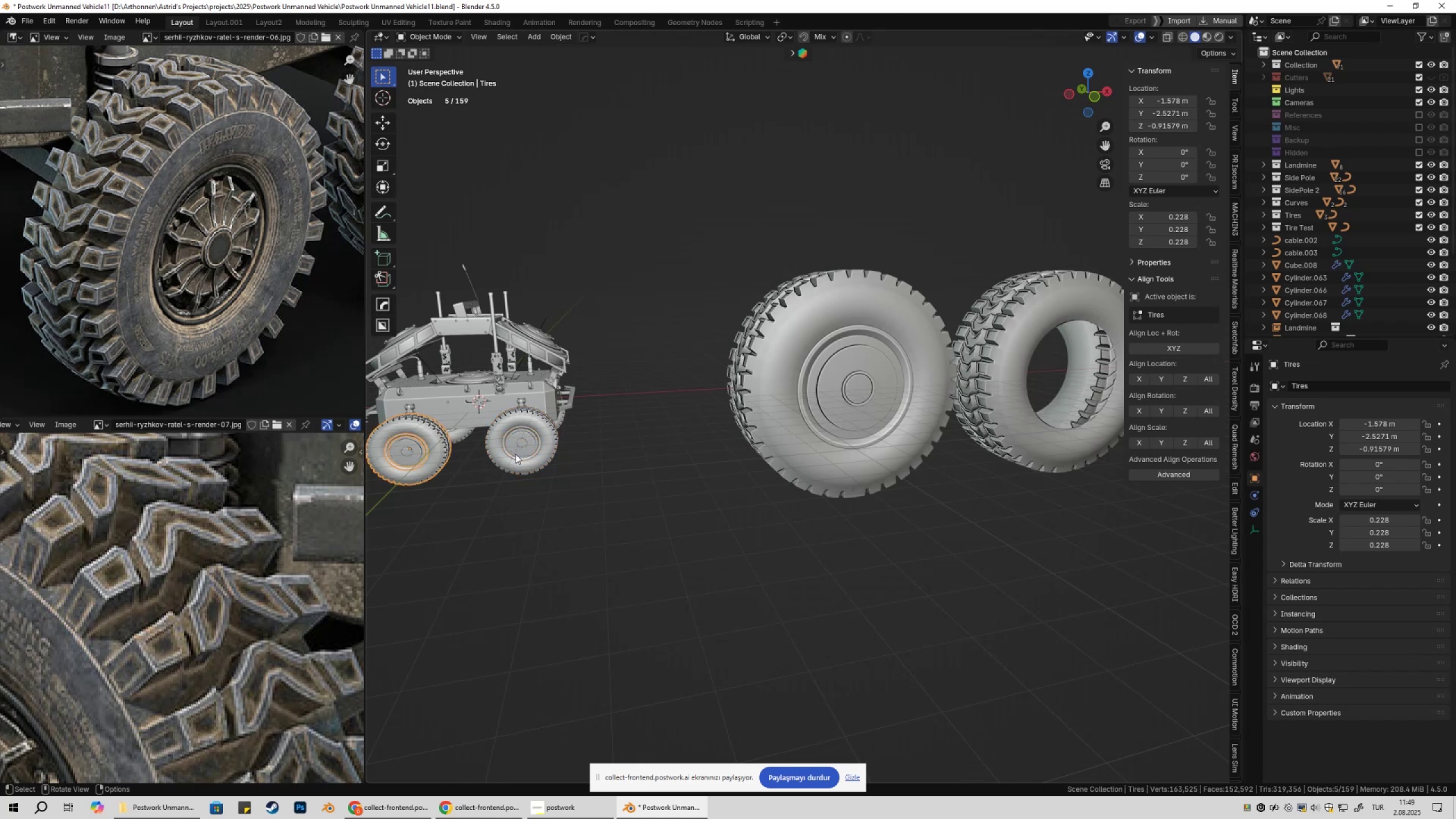 
triple_click([515, 454])
 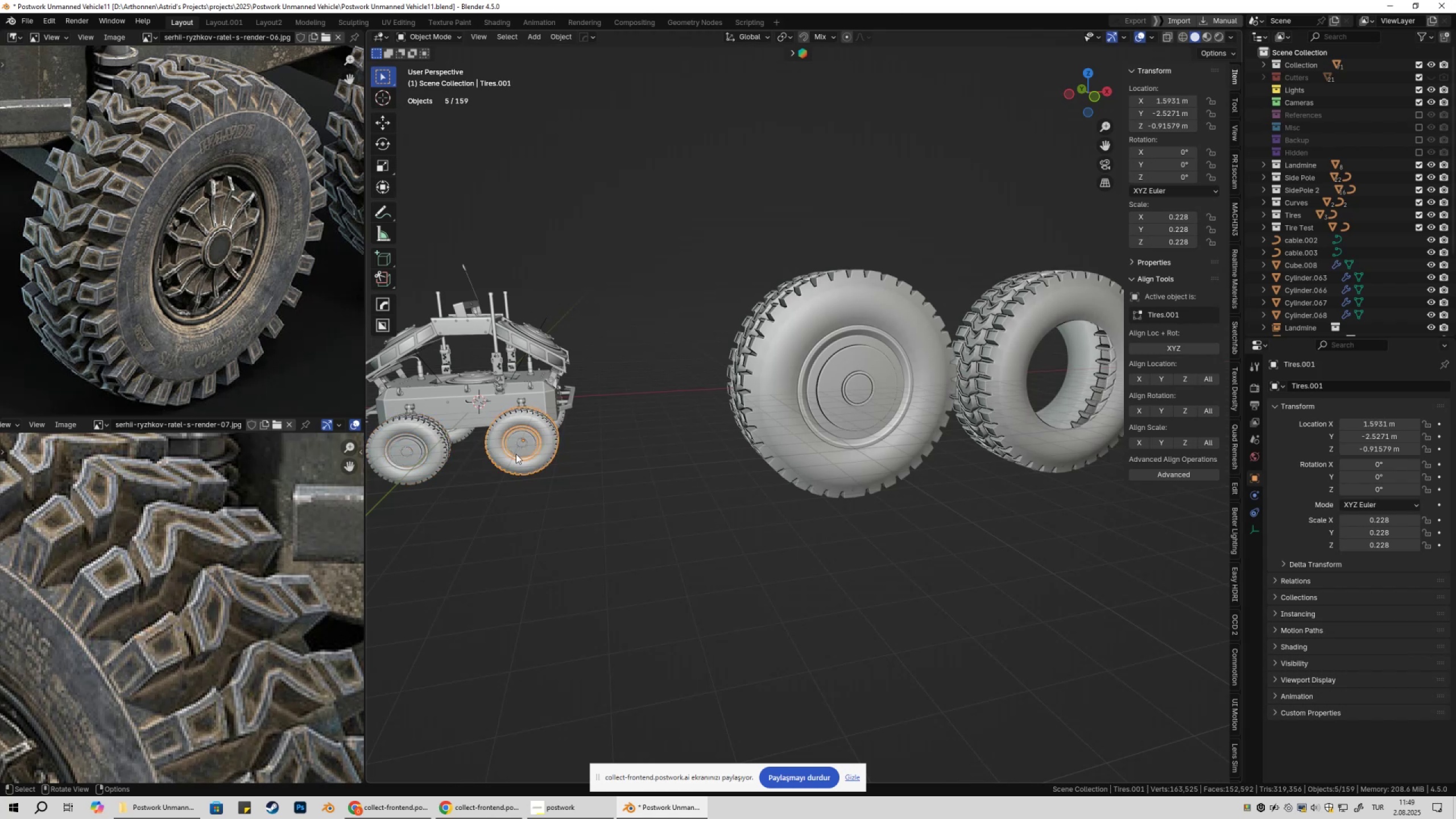 
left_click([516, 454])
 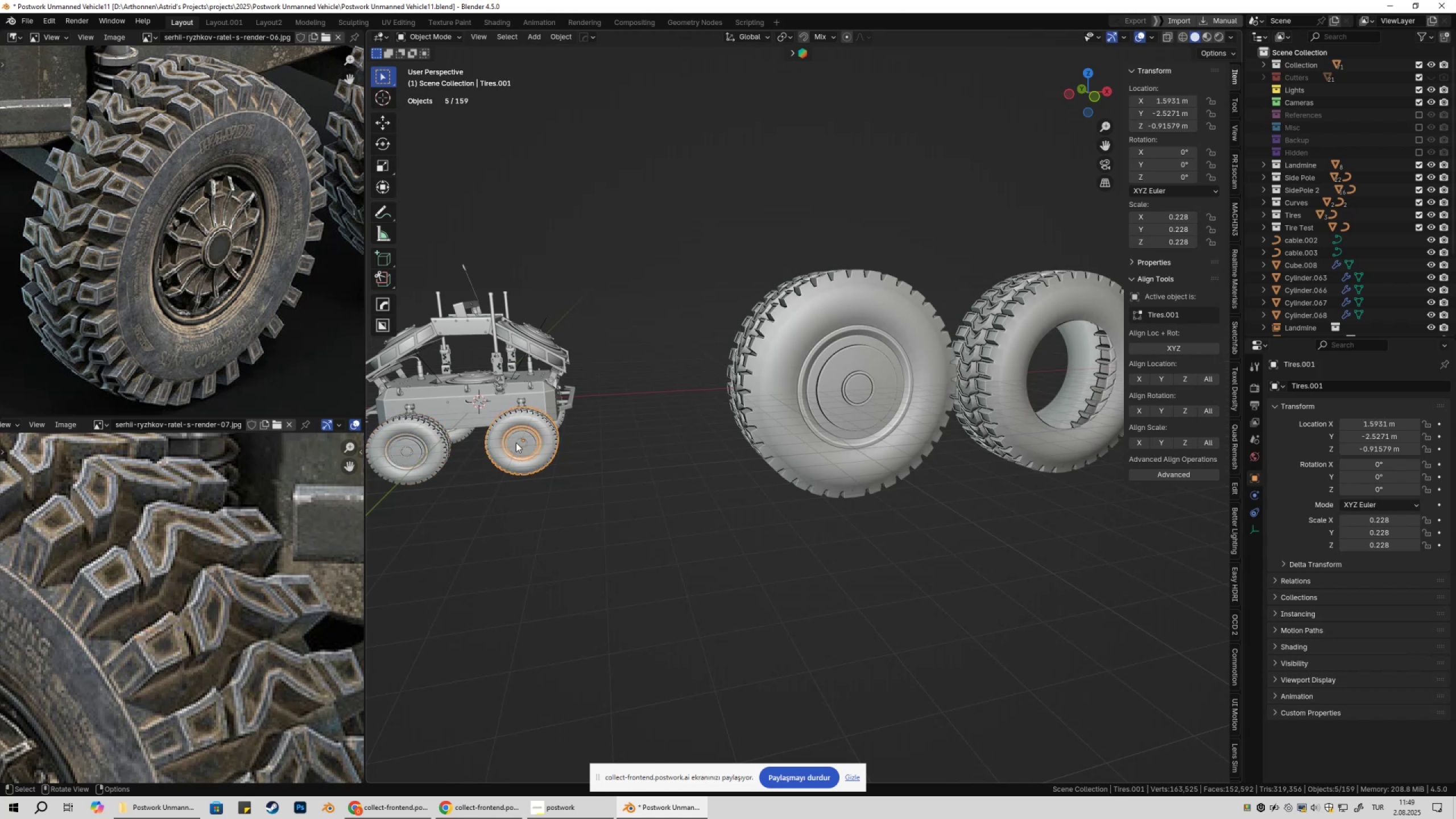 
double_click([516, 441])
 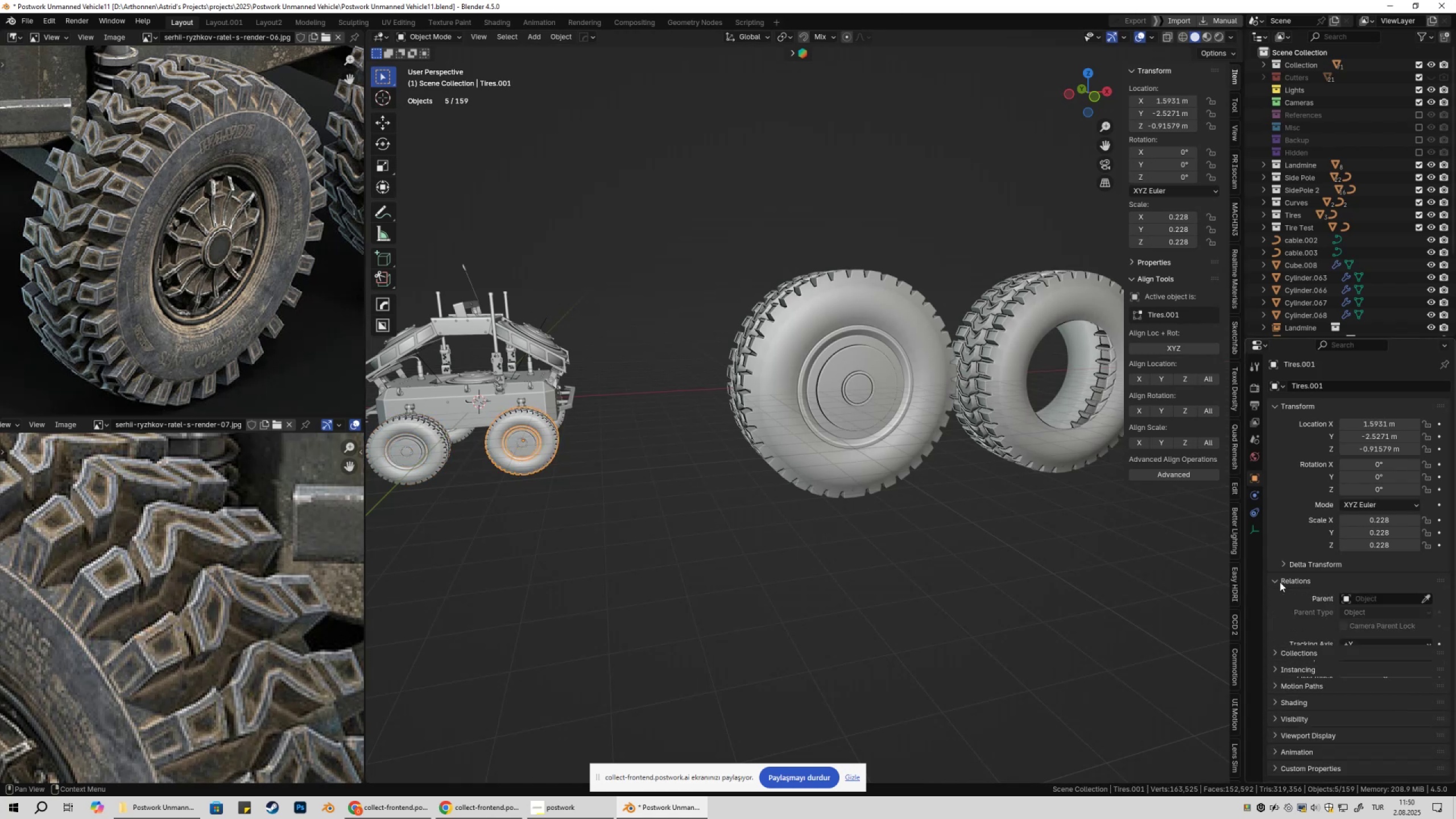 
double_click([1282, 581])
 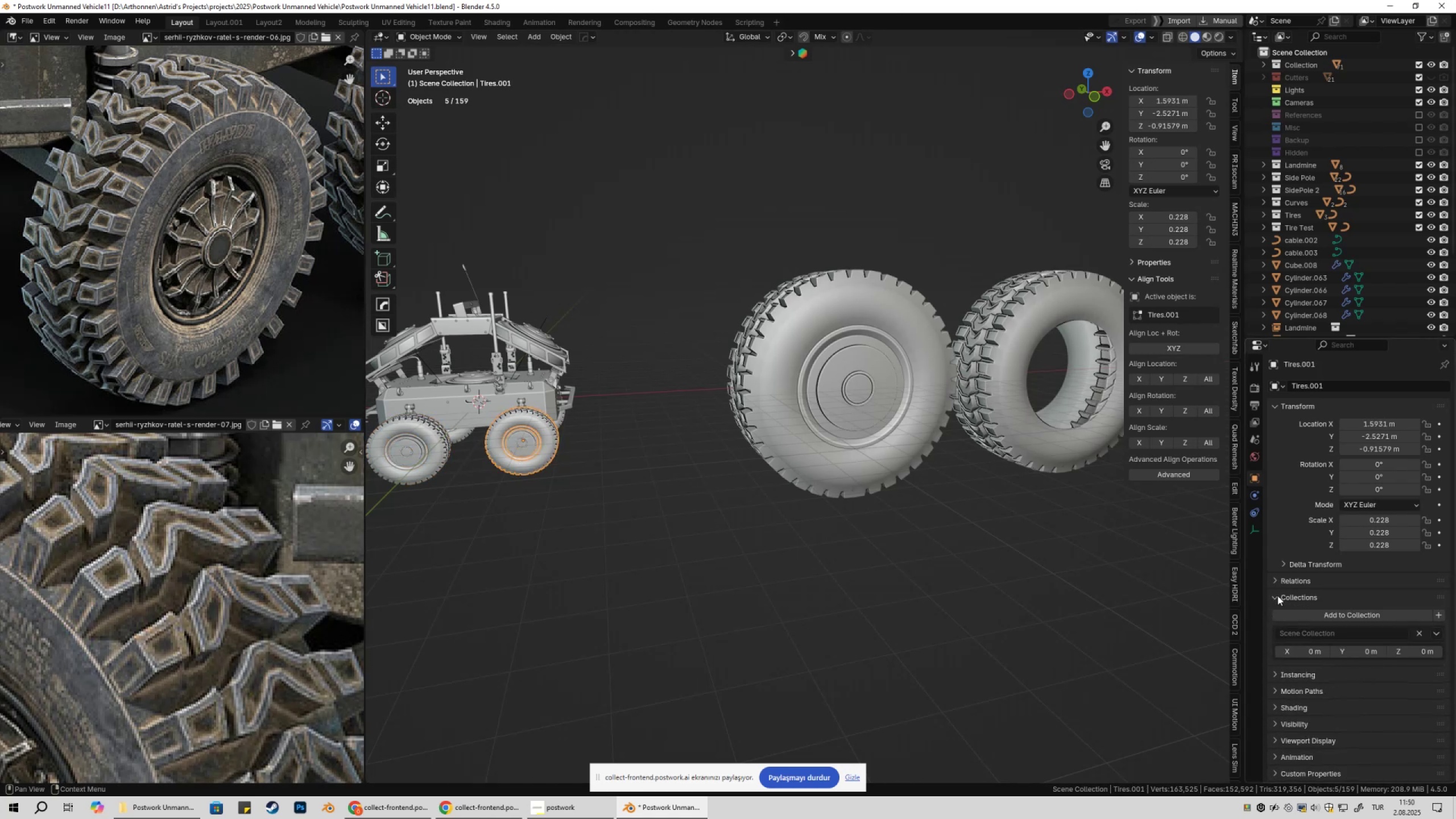 
left_click([1277, 595])
 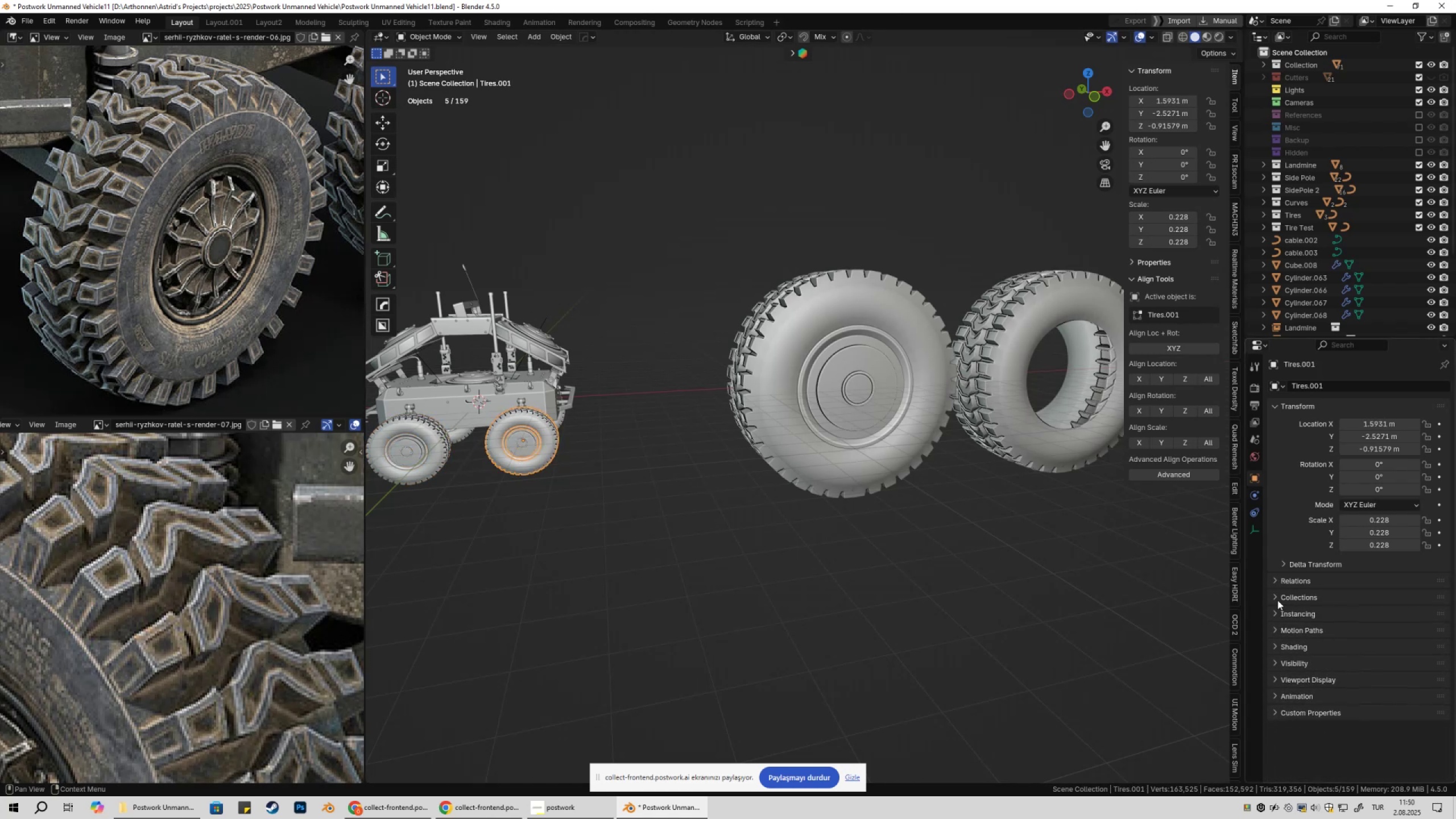 
mouse_move([1267, 607])
 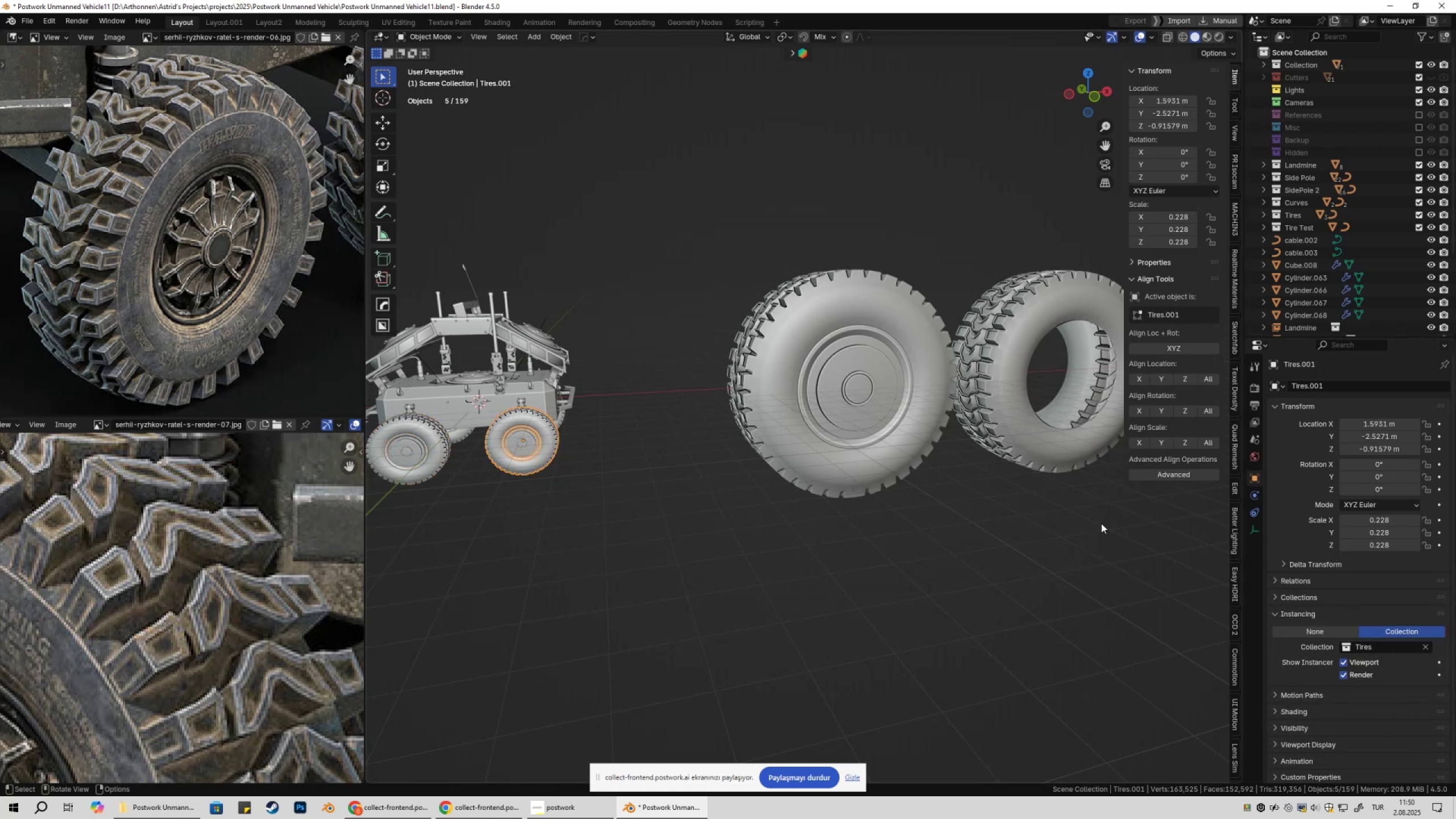 
hold_key(key=ShiftLeft, duration=0.78)
 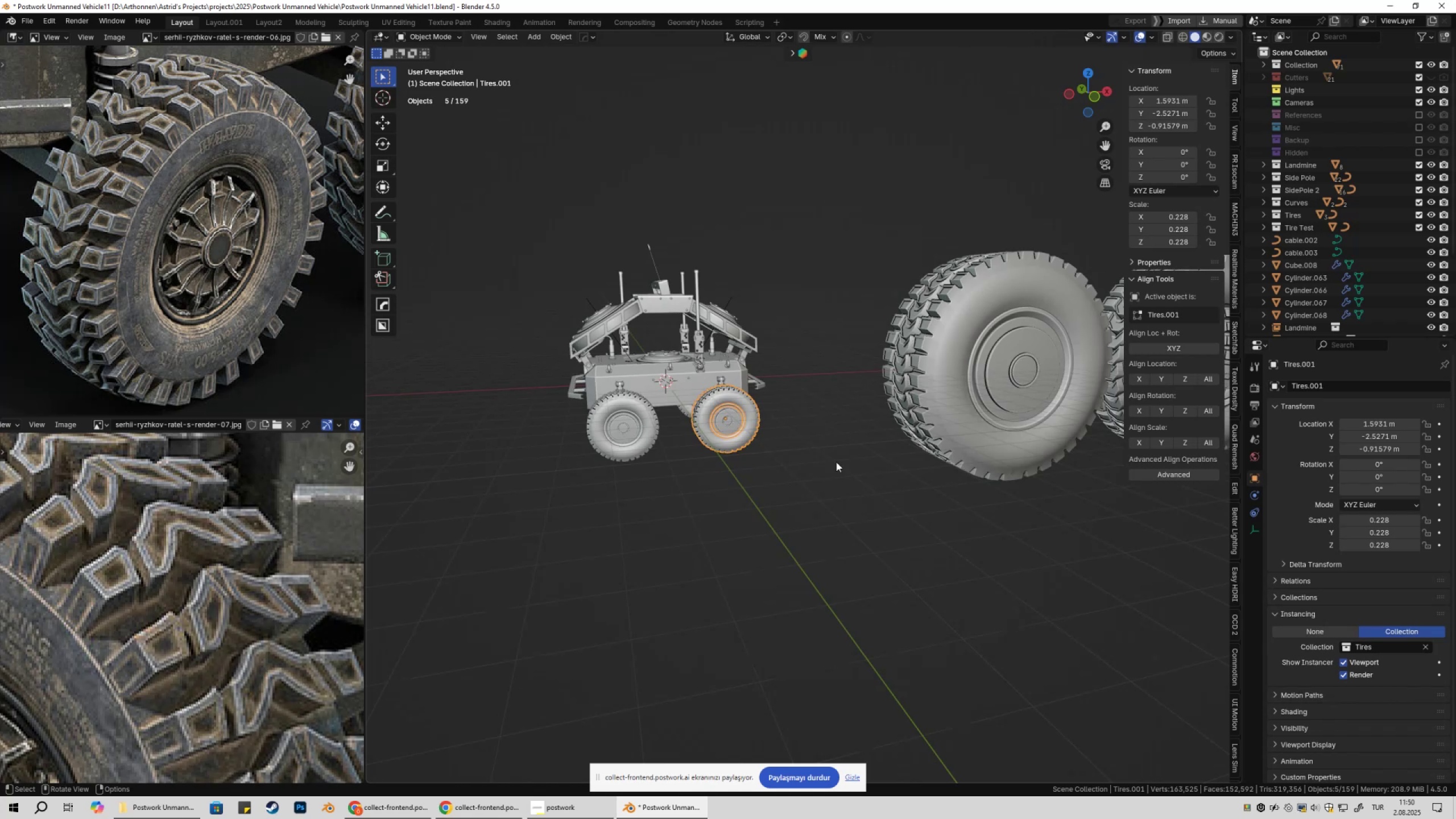 
scroll: coordinate [809, 467], scroll_direction: up, amount: 3.0
 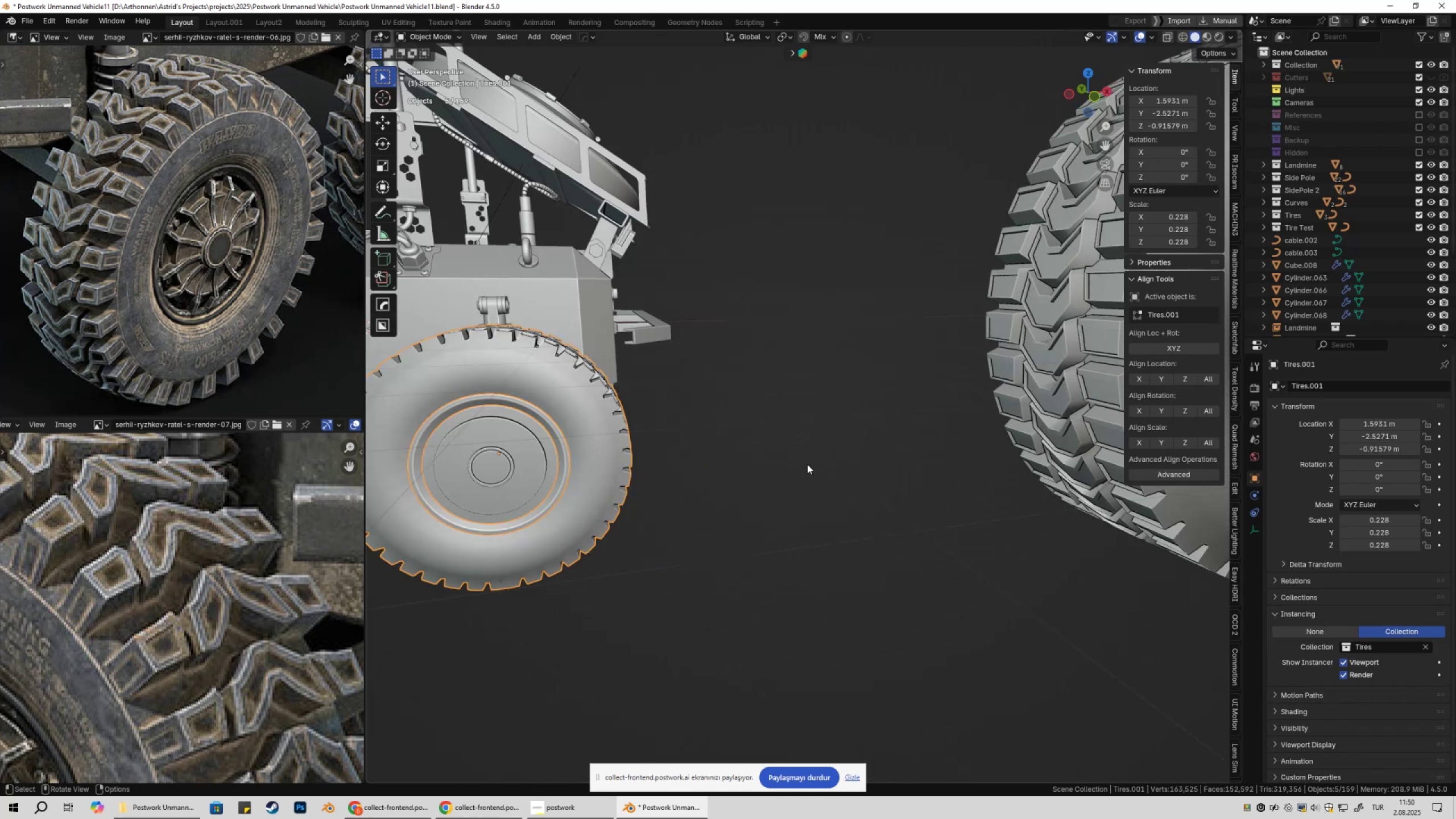 
hold_key(key=ShiftLeft, duration=0.55)
 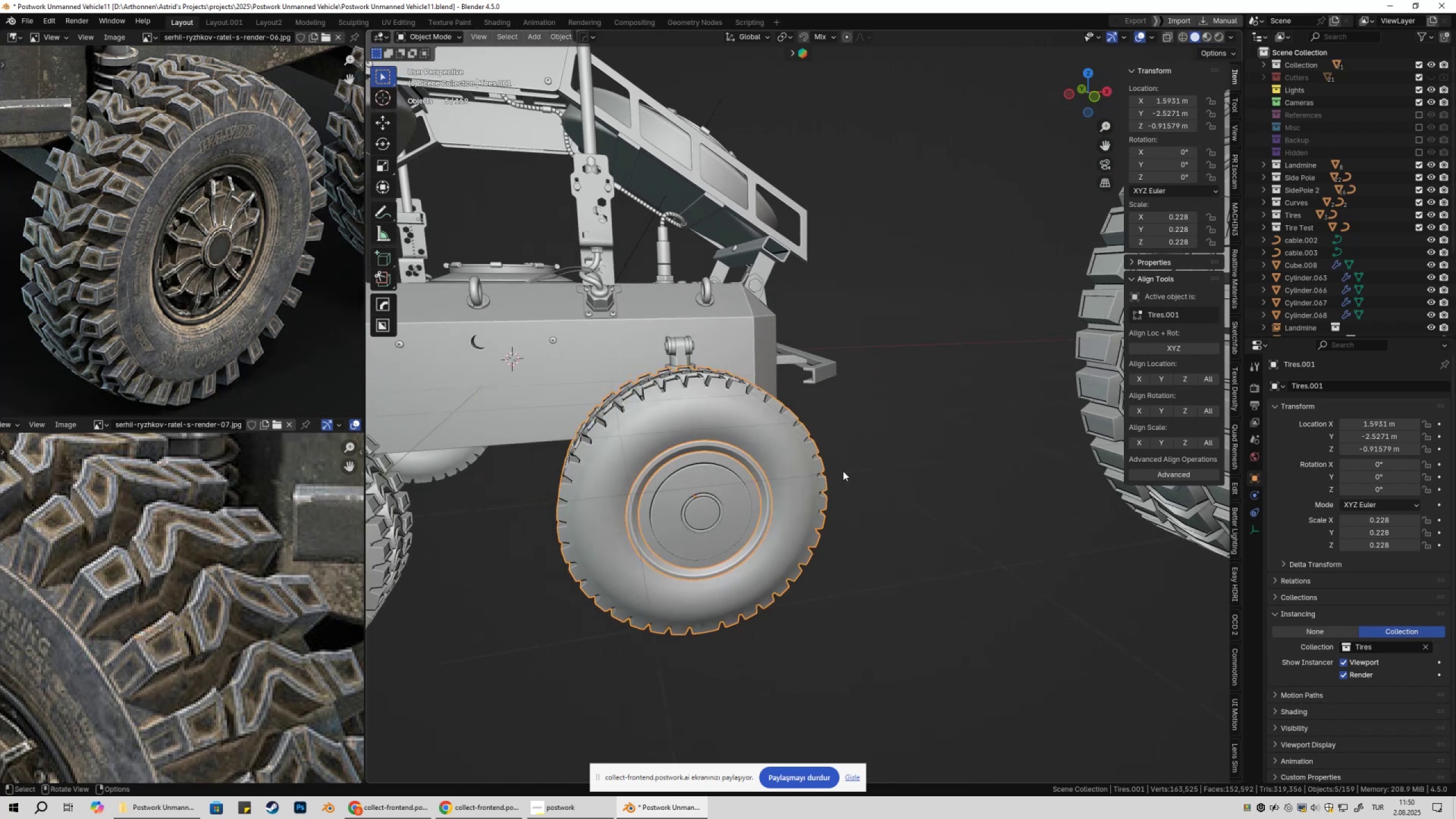 
scroll: coordinate [843, 471], scroll_direction: down, amount: 1.0
 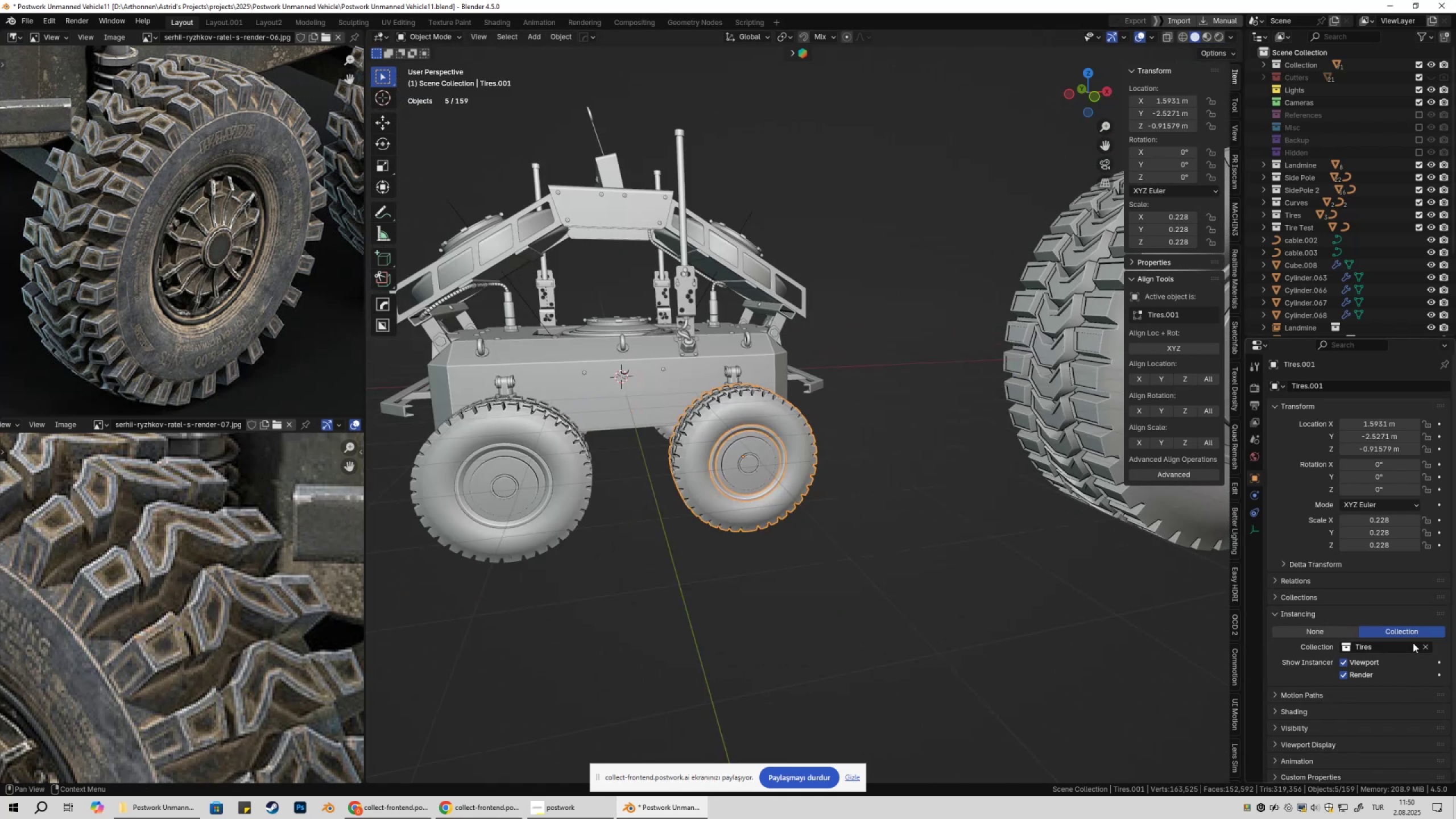 
left_click([1420, 642])
 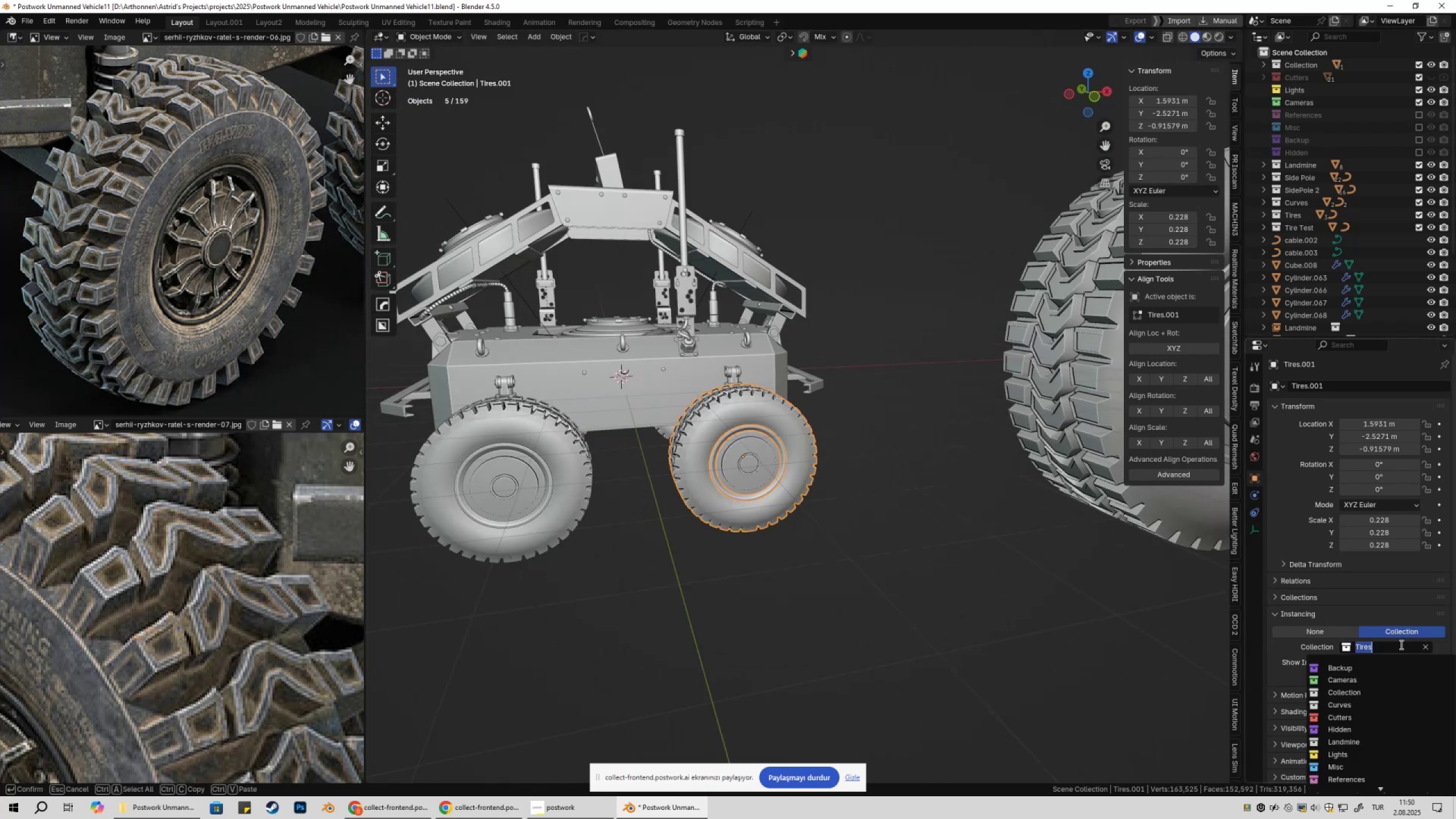 
type(t'res)
key(Backspace)
 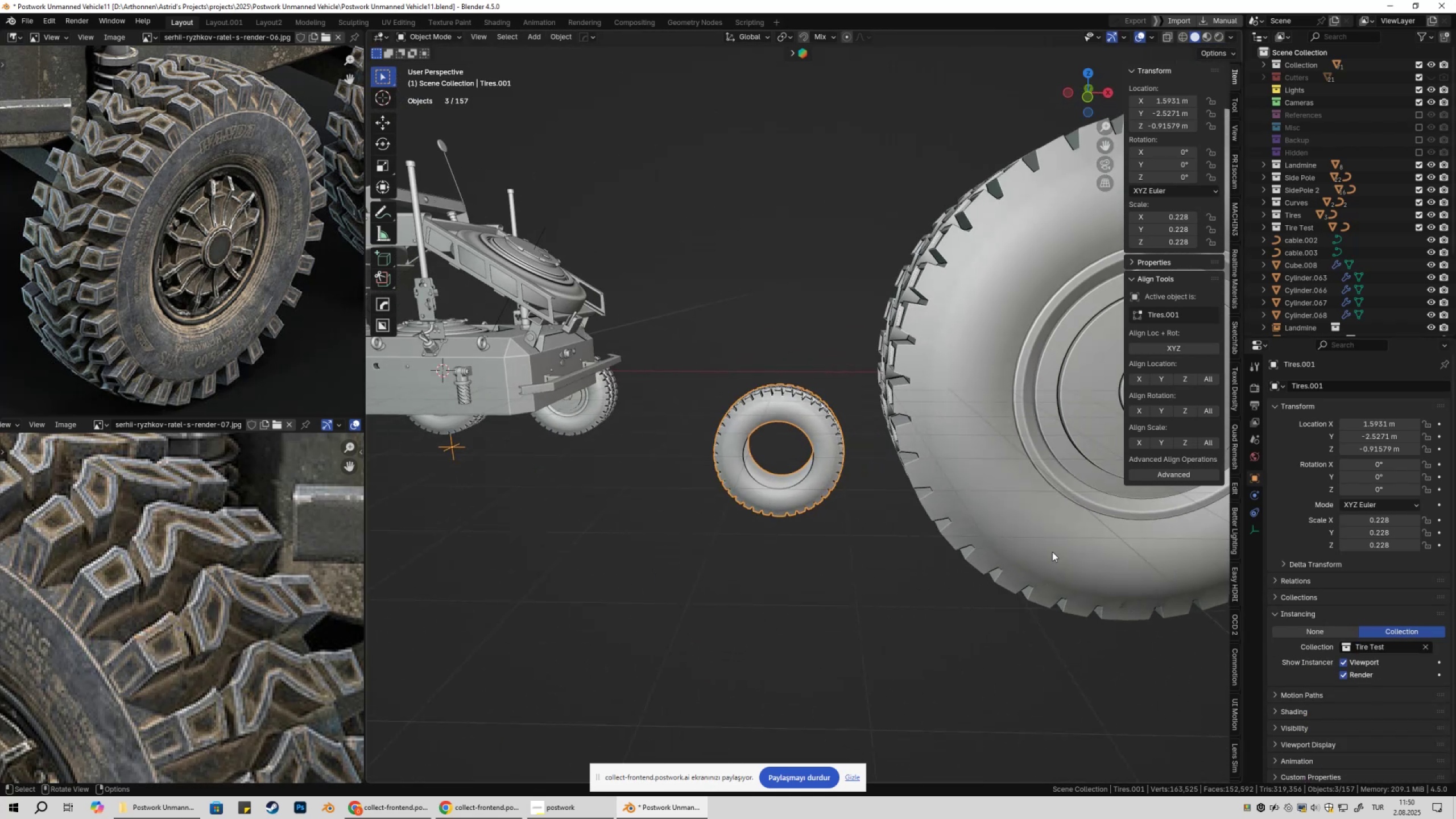 
key(Control+Z)
 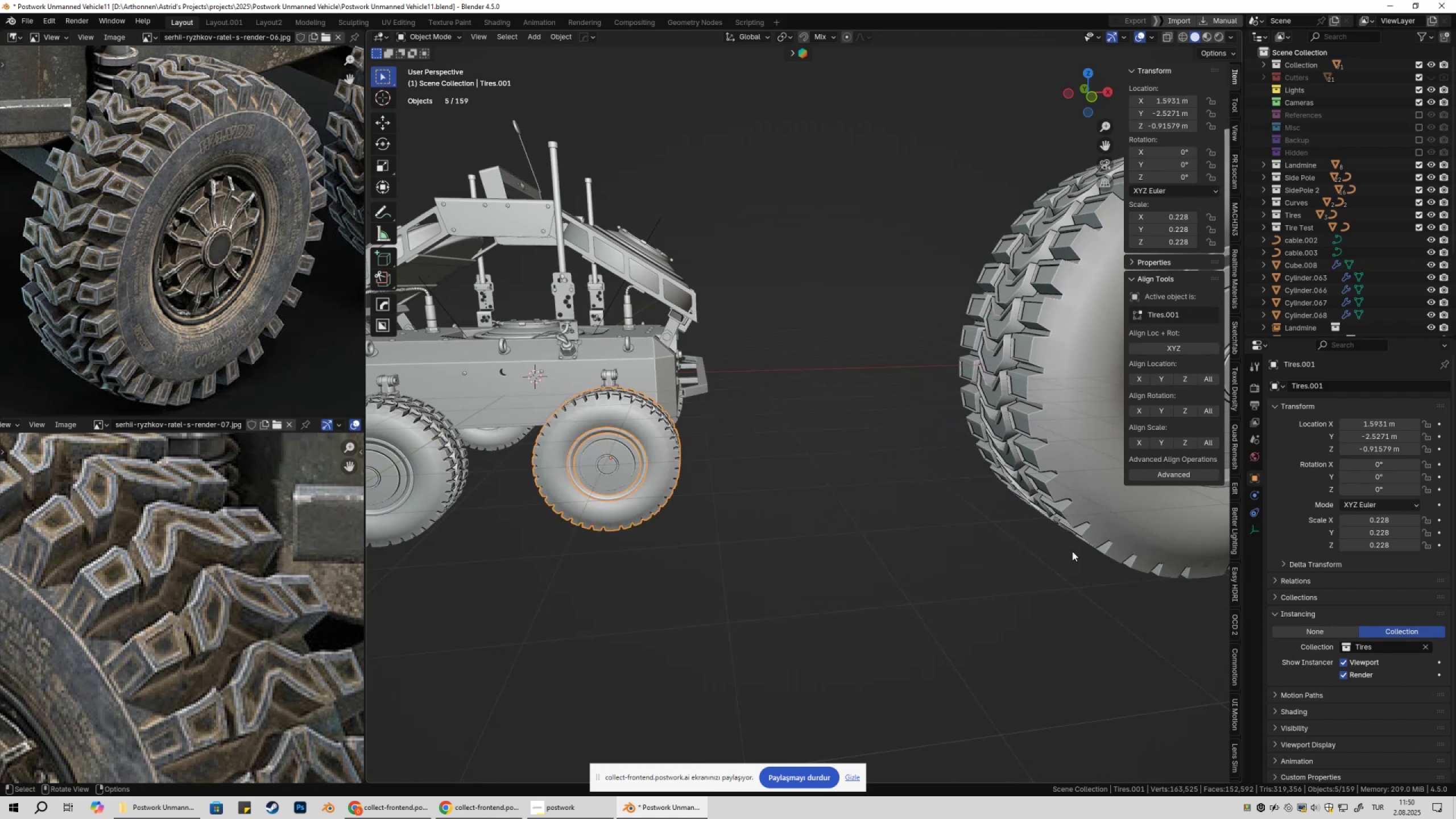 
hold_key(key=ShiftLeft, duration=0.42)
 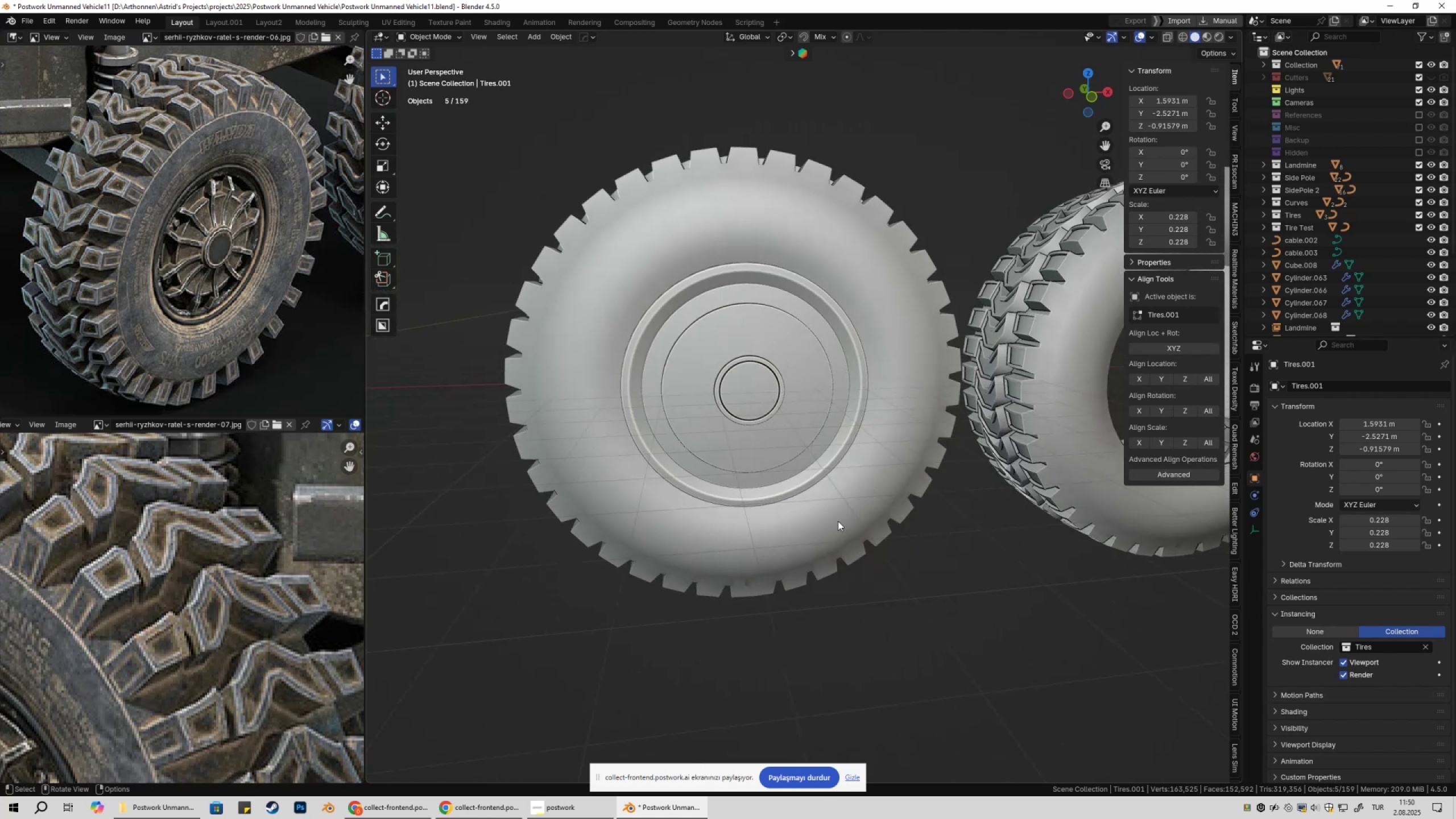 
scroll: coordinate [851, 516], scroll_direction: down, amount: 2.0
 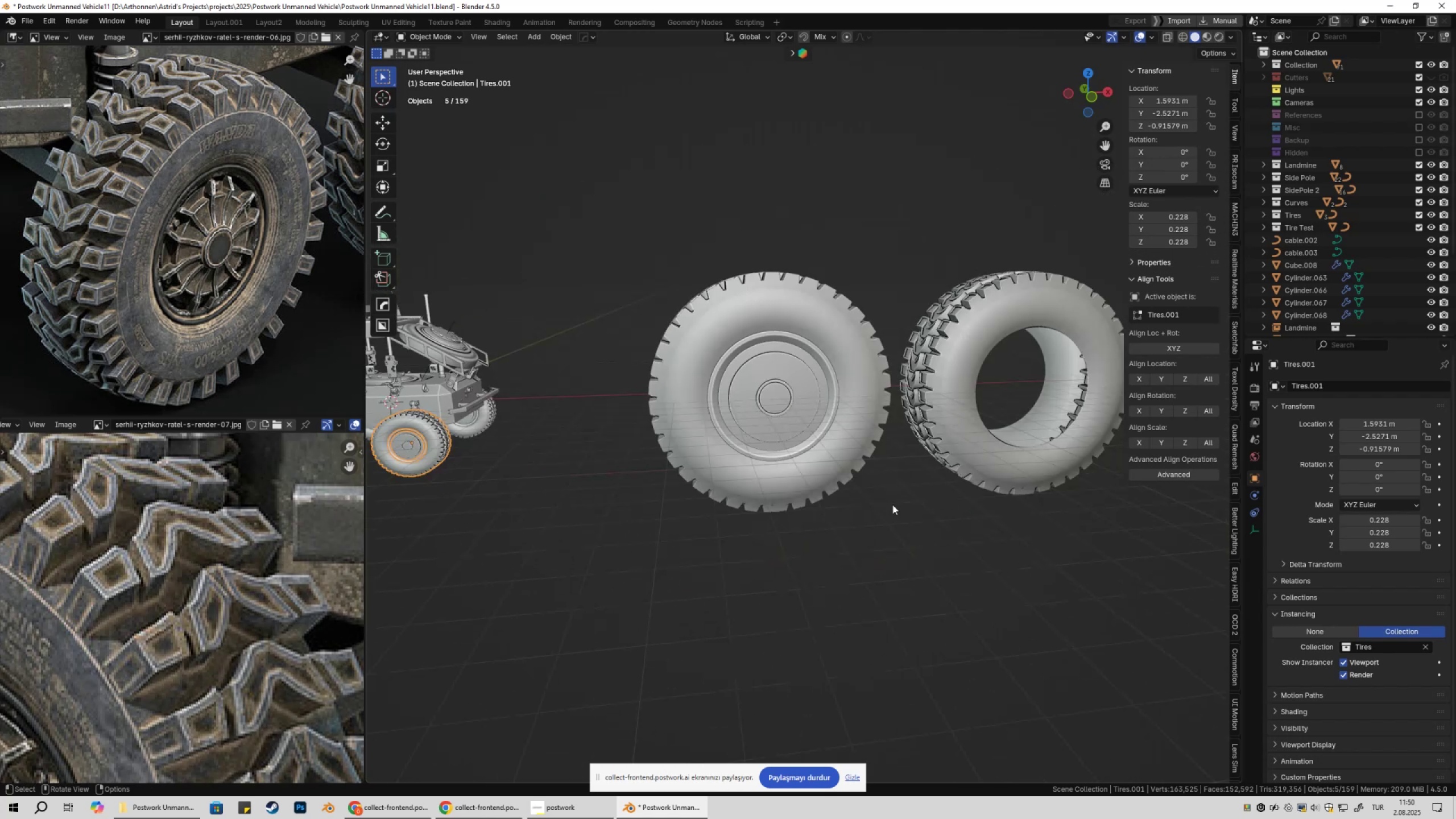 
key(Shift+ShiftLeft)
 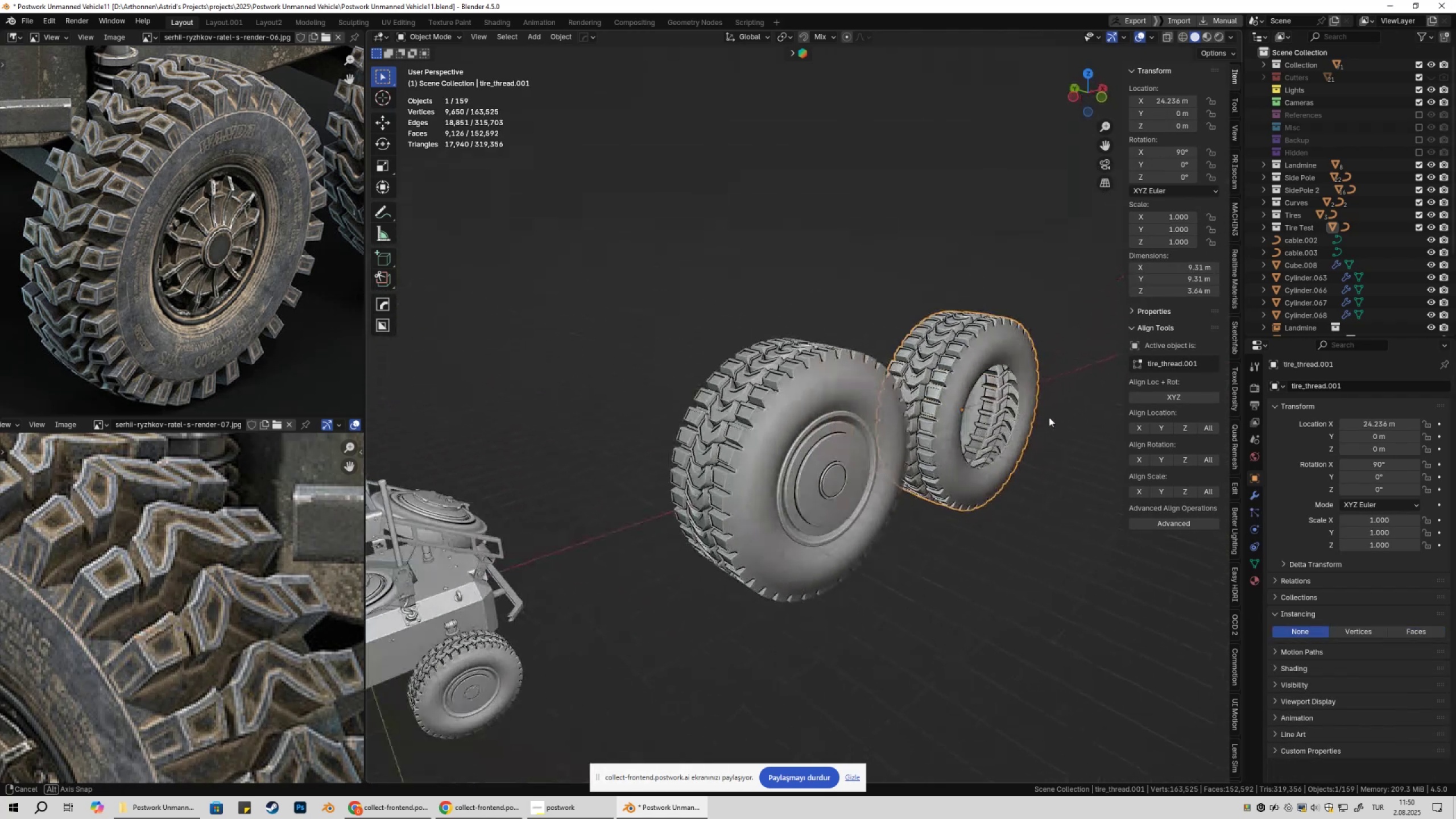 
key(Shift+ShiftLeft)
 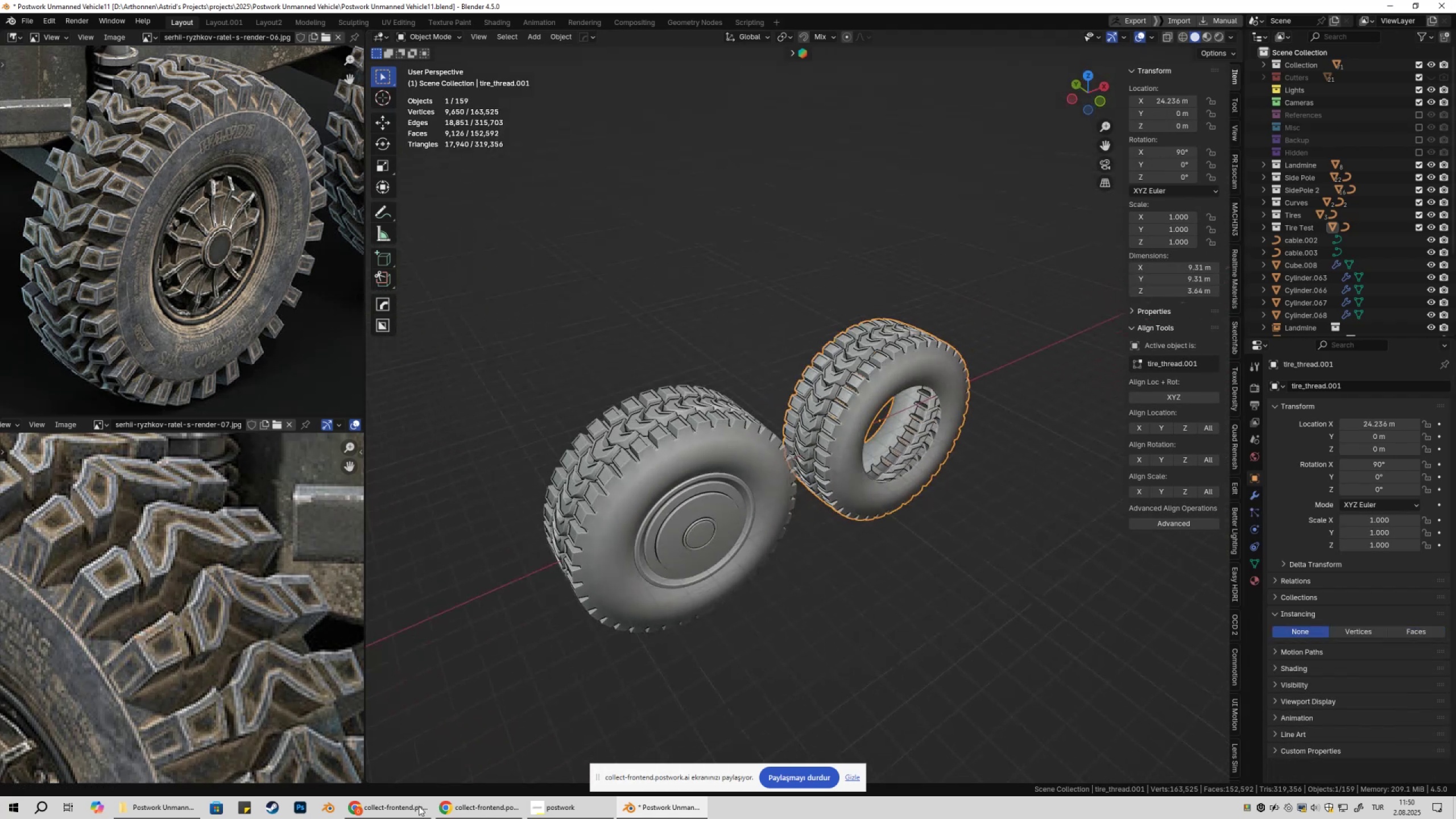 
left_click([392, 818])
 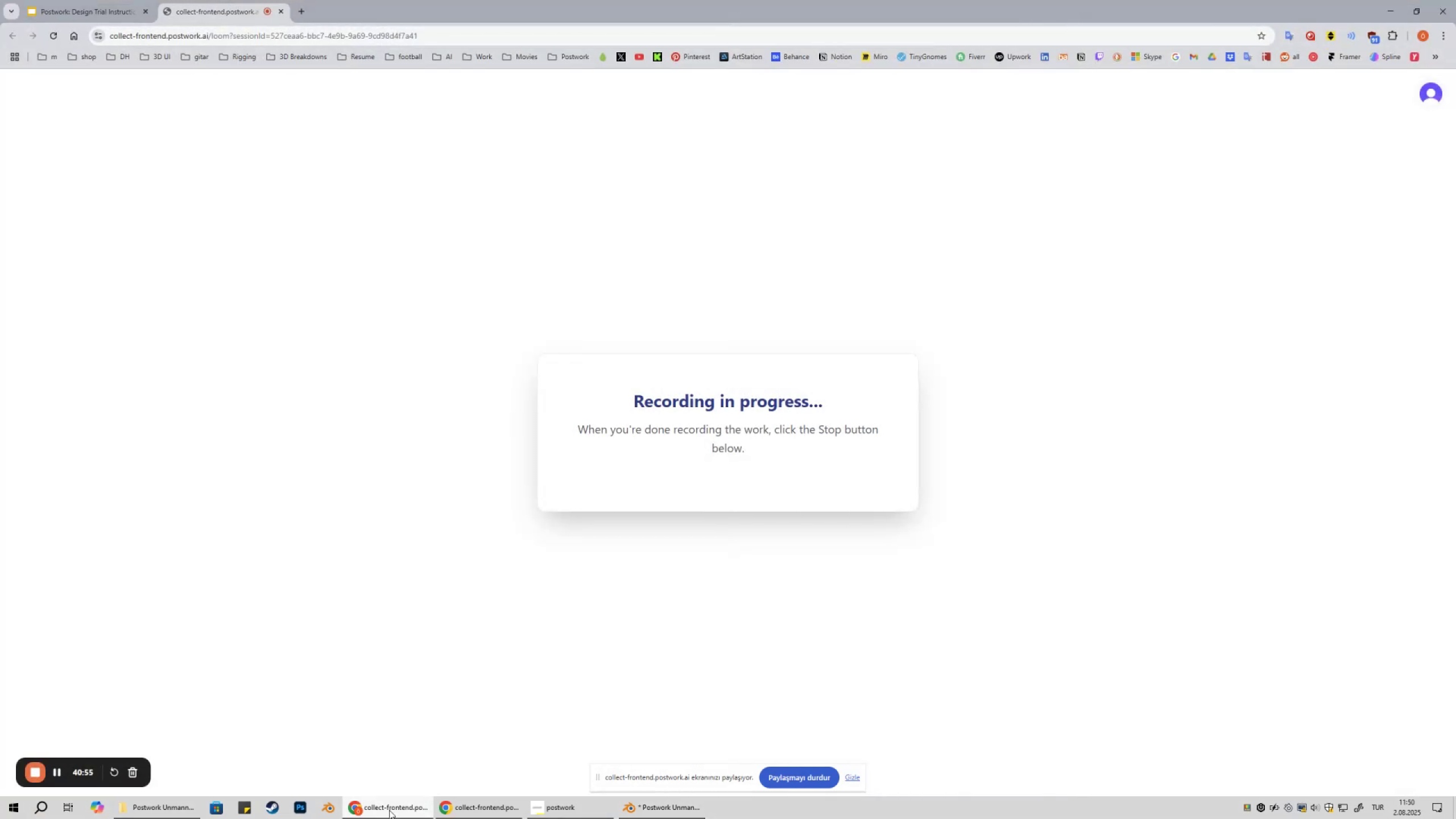 
left_click([386, 818])
 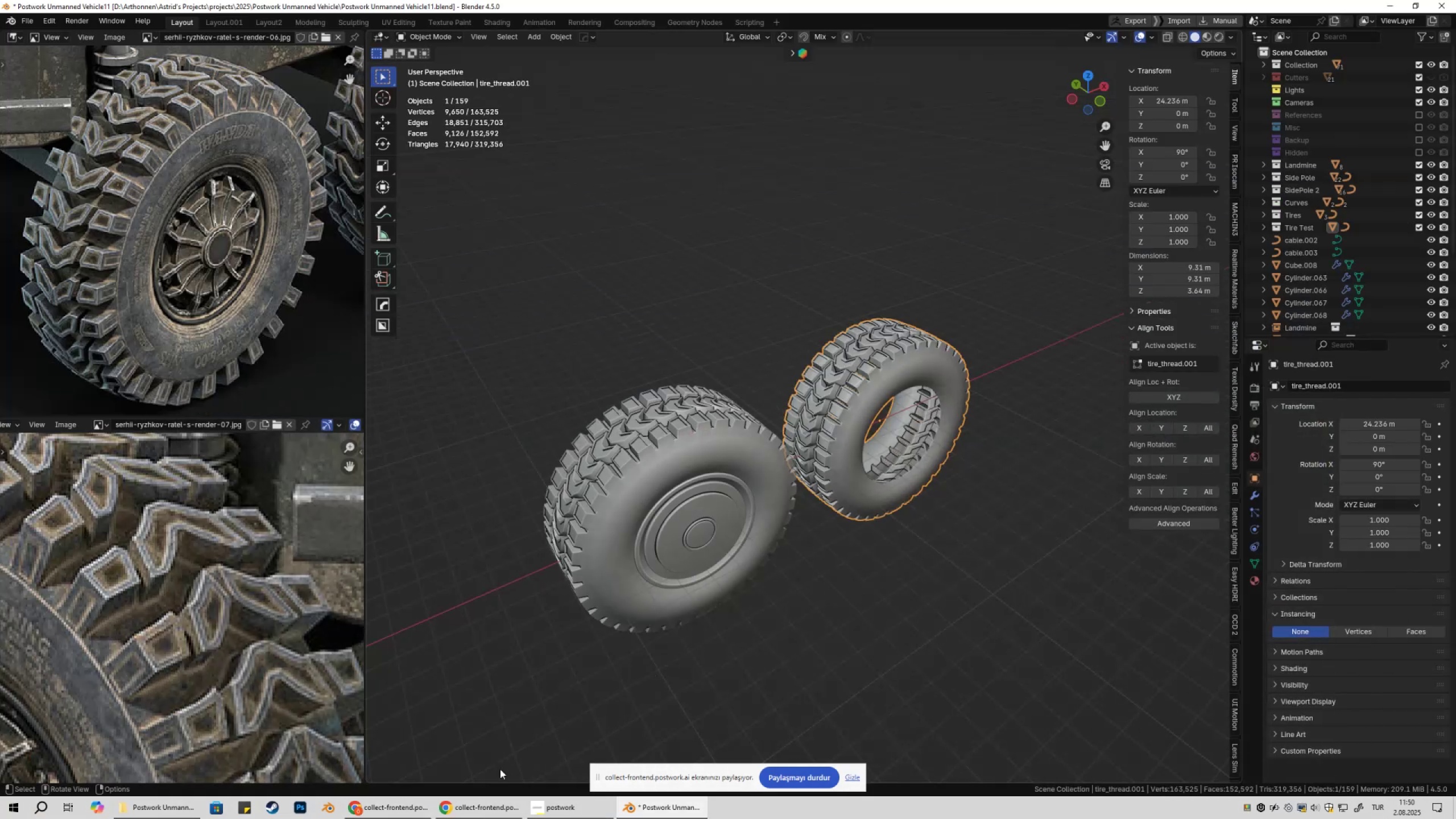 
scroll: coordinate [622, 525], scroll_direction: down, amount: 3.0
 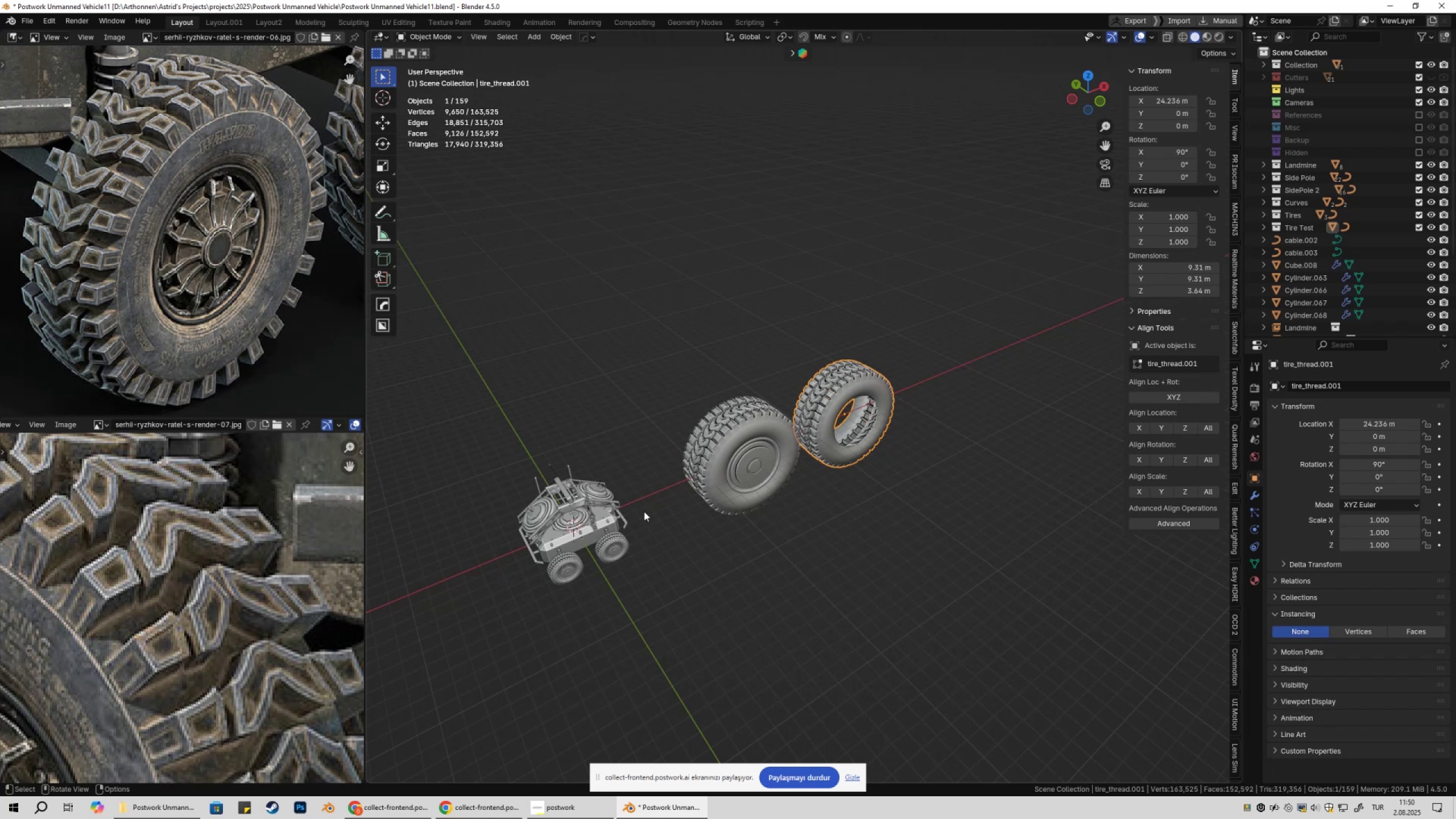 
key(Shift+ShiftLeft)
 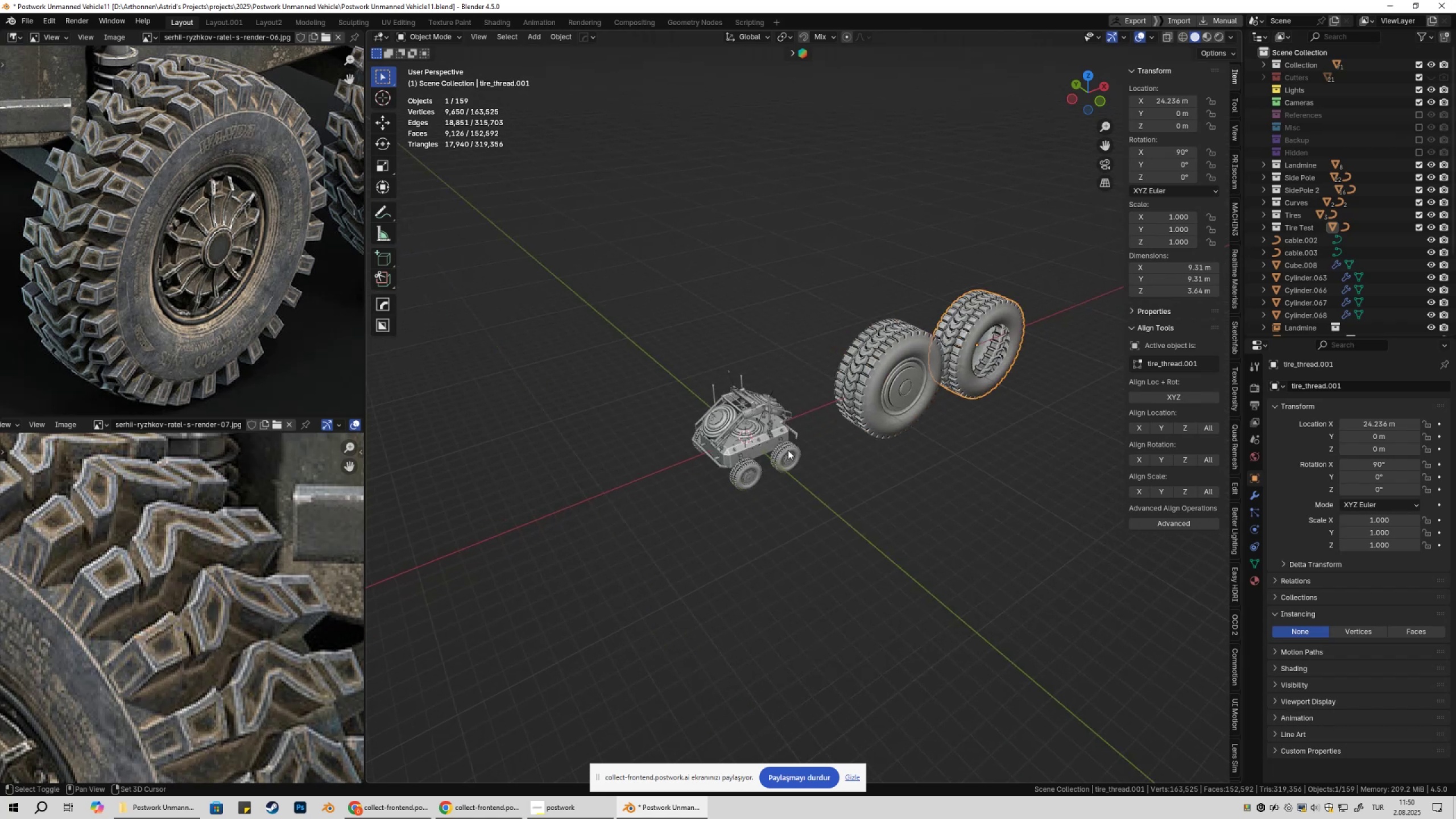 
scroll: coordinate [800, 437], scroll_direction: up, amount: 2.0
 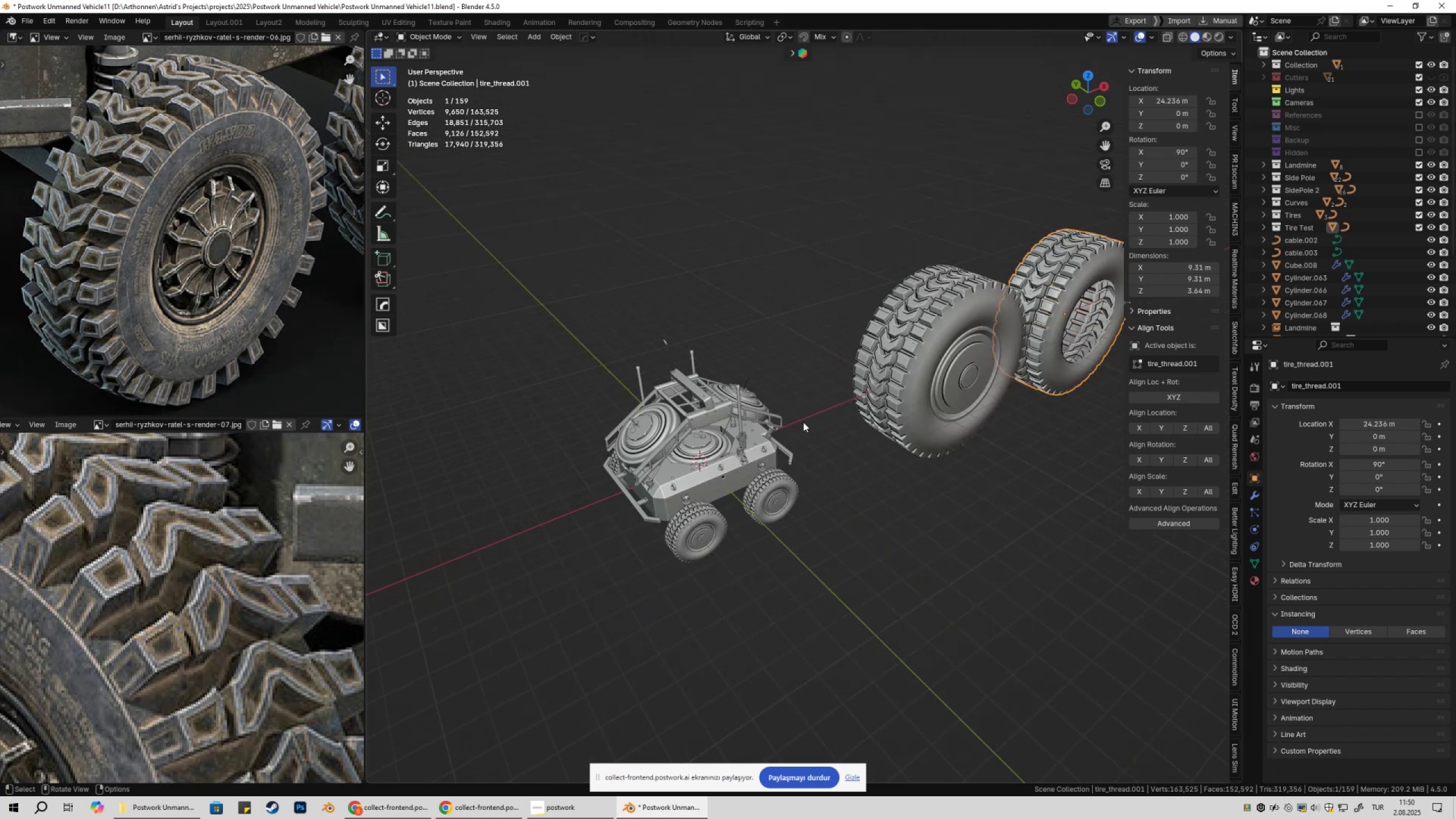 
key(Shift+ShiftLeft)
 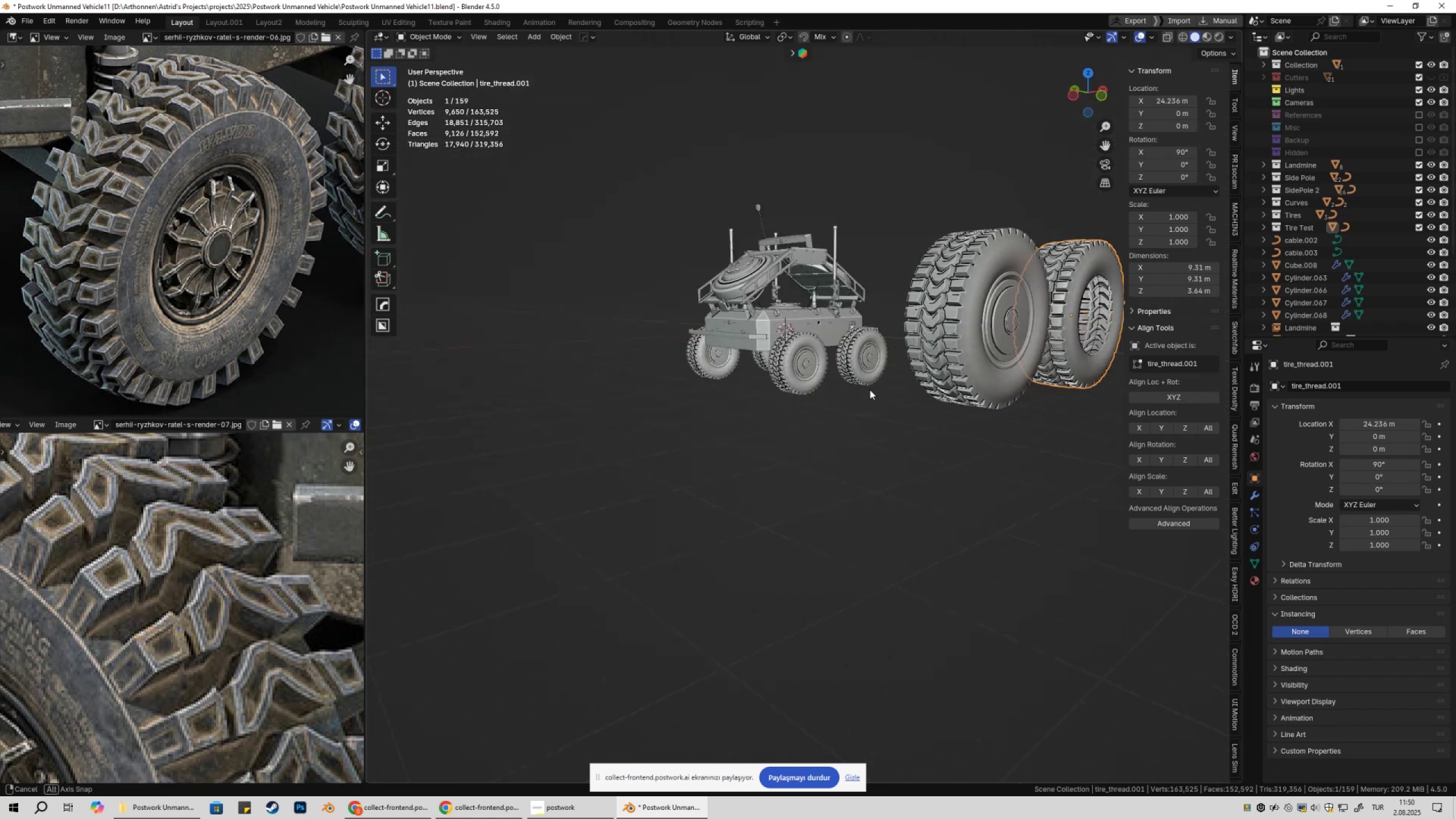 
hold_key(key=ShiftLeft, duration=0.31)
 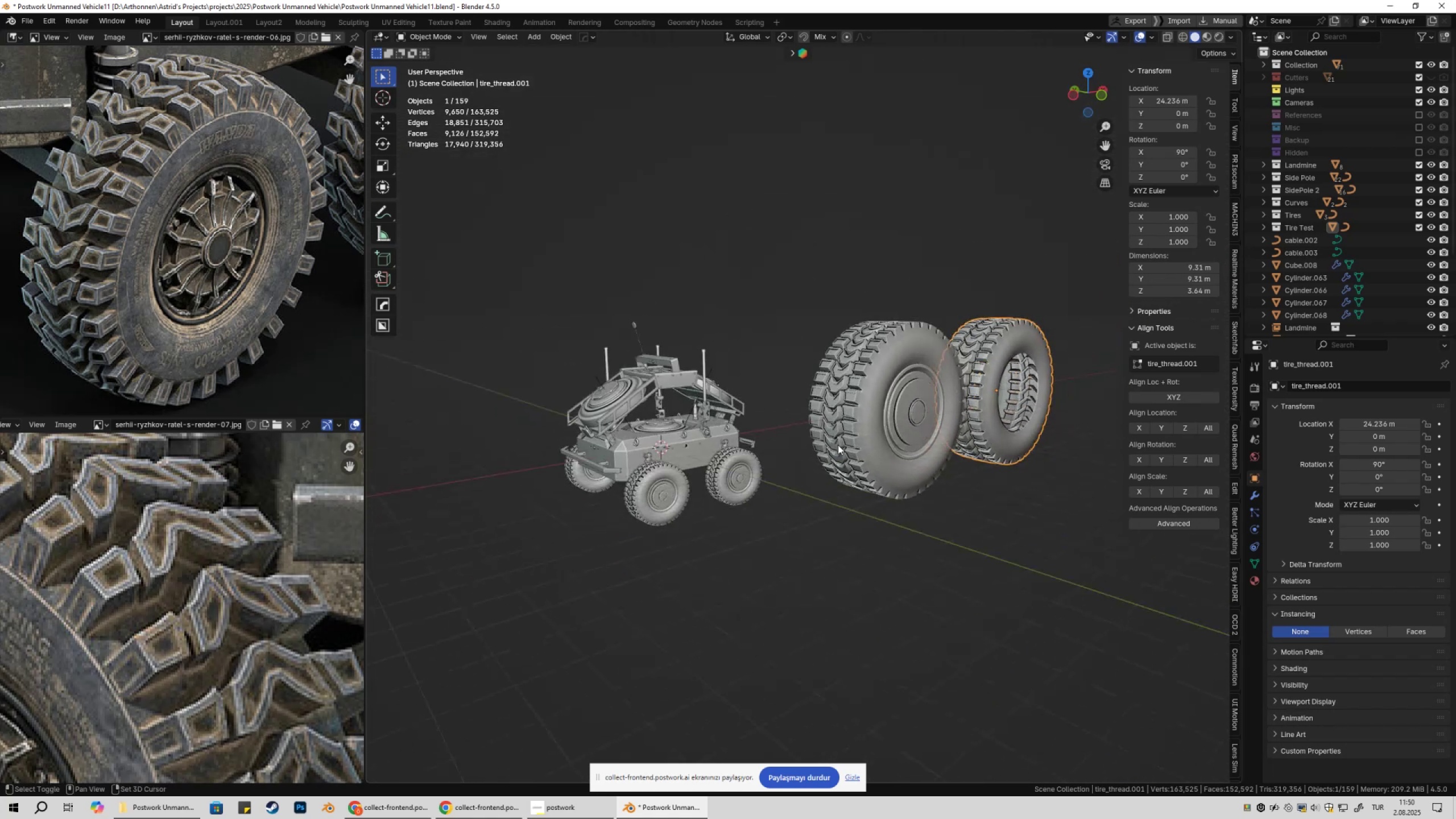 